 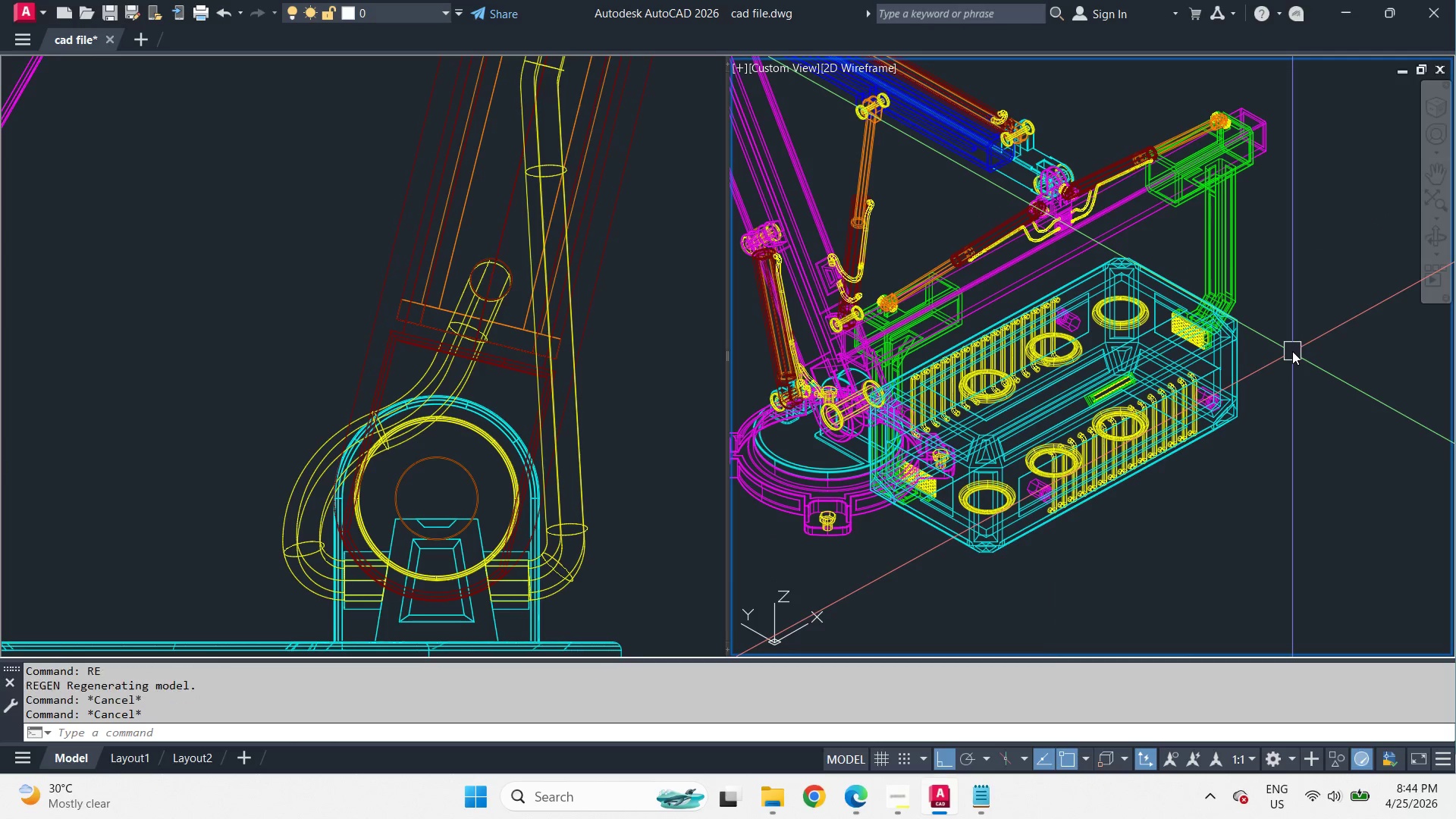 
key(Escape)
 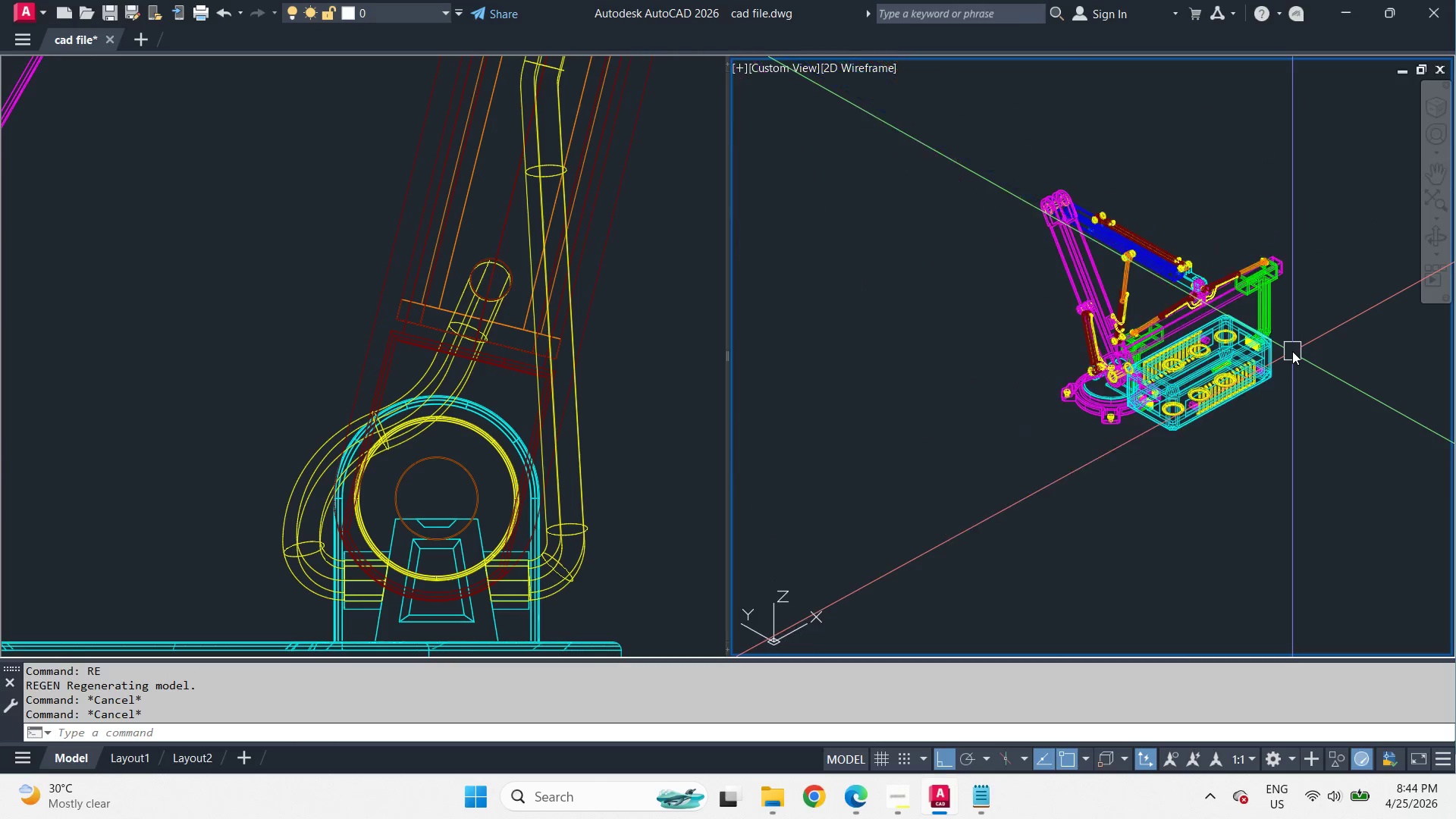 
scroll: coordinate [1309, 361], scroll_direction: down, amount: 1.0
 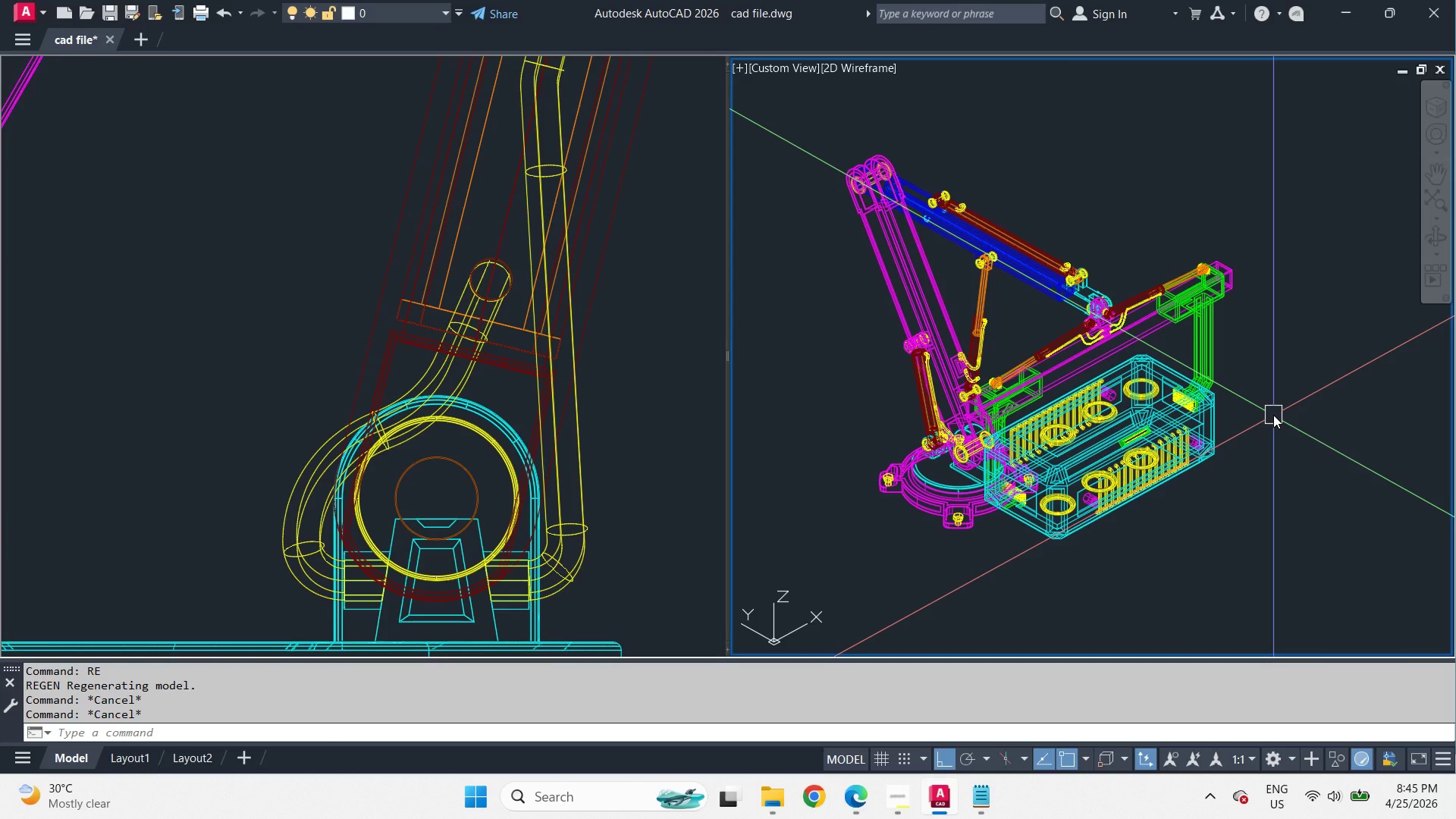 
wait(49.99)
 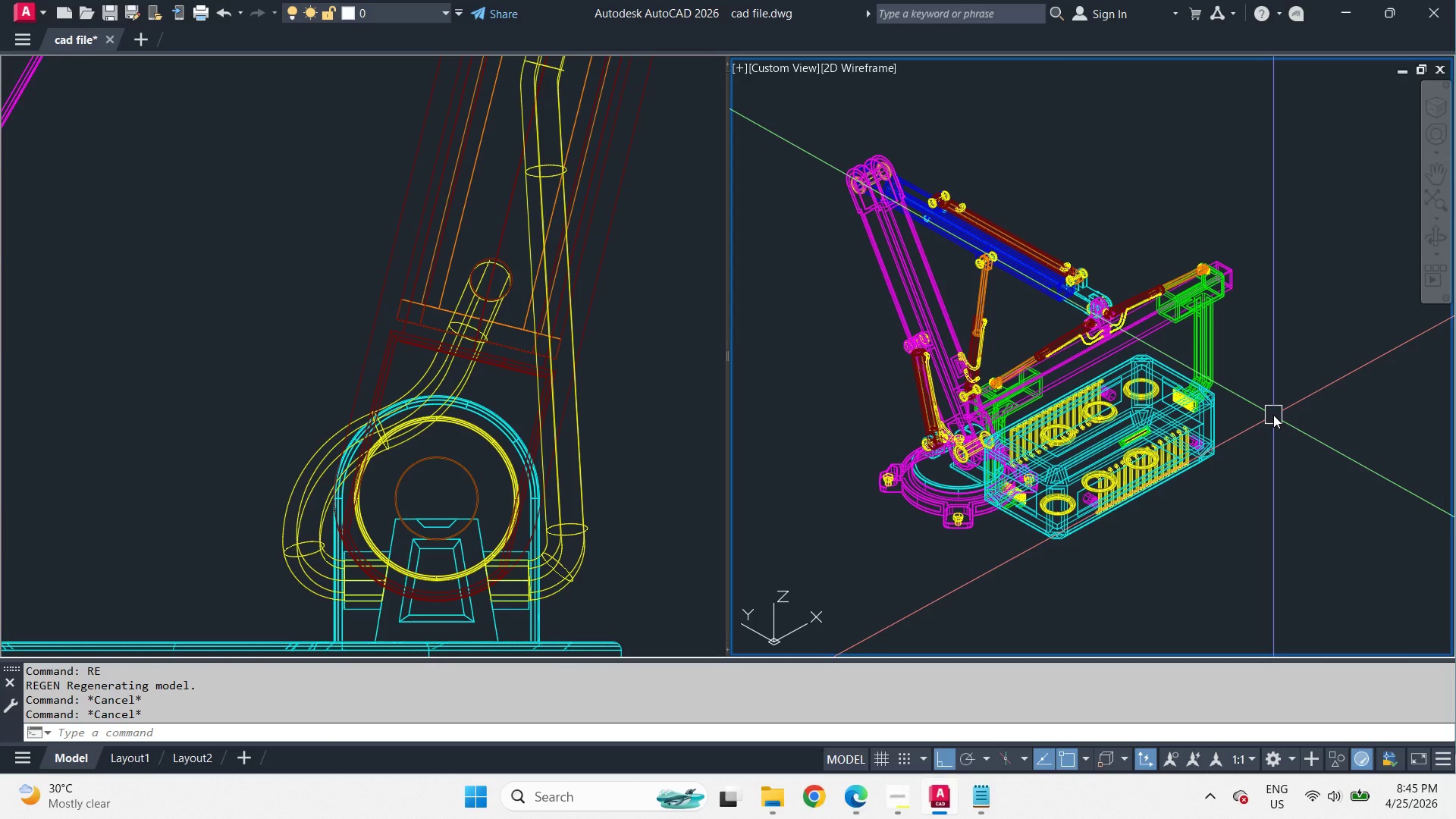 
key(I)
 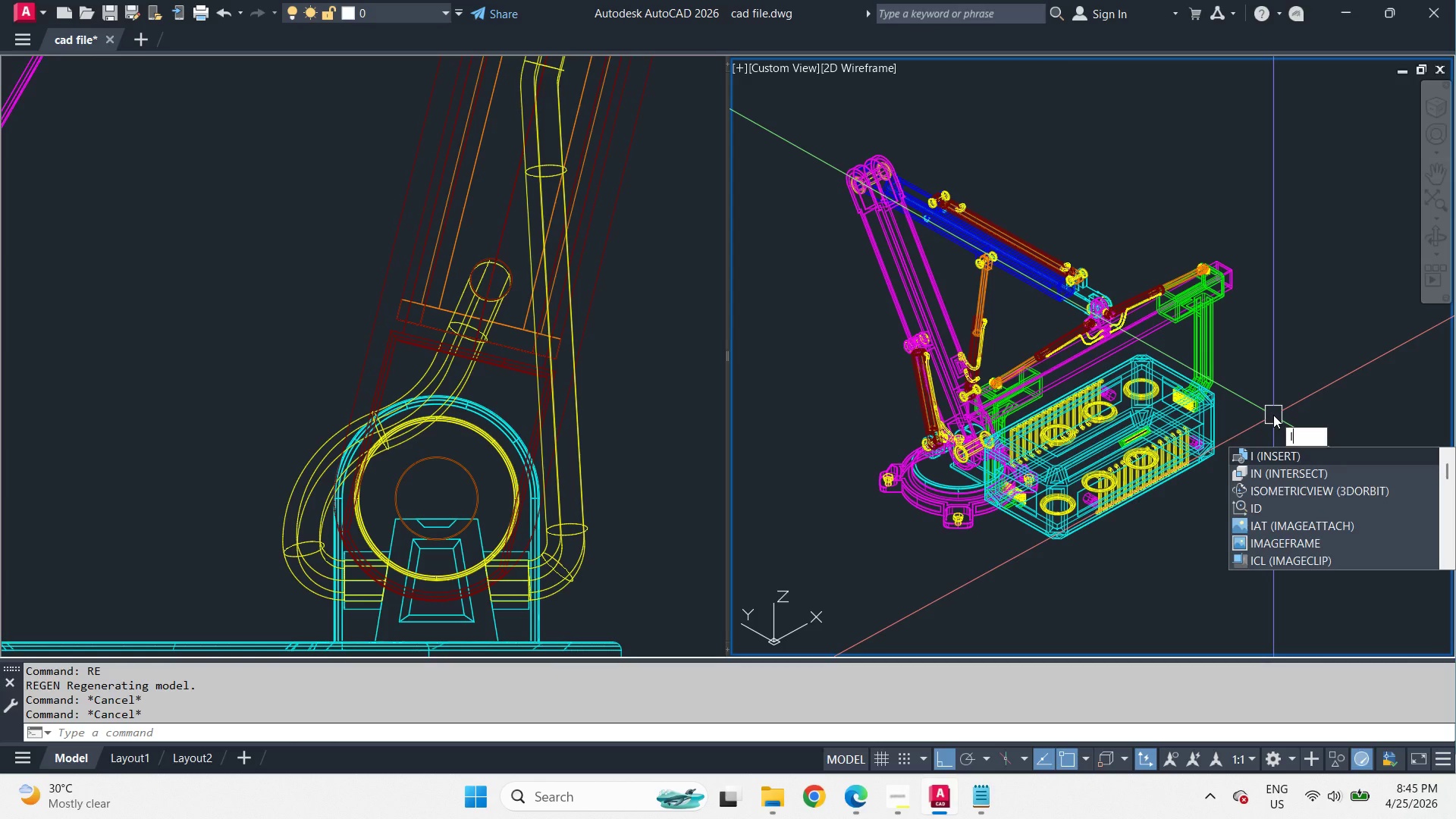 
key(Escape)
 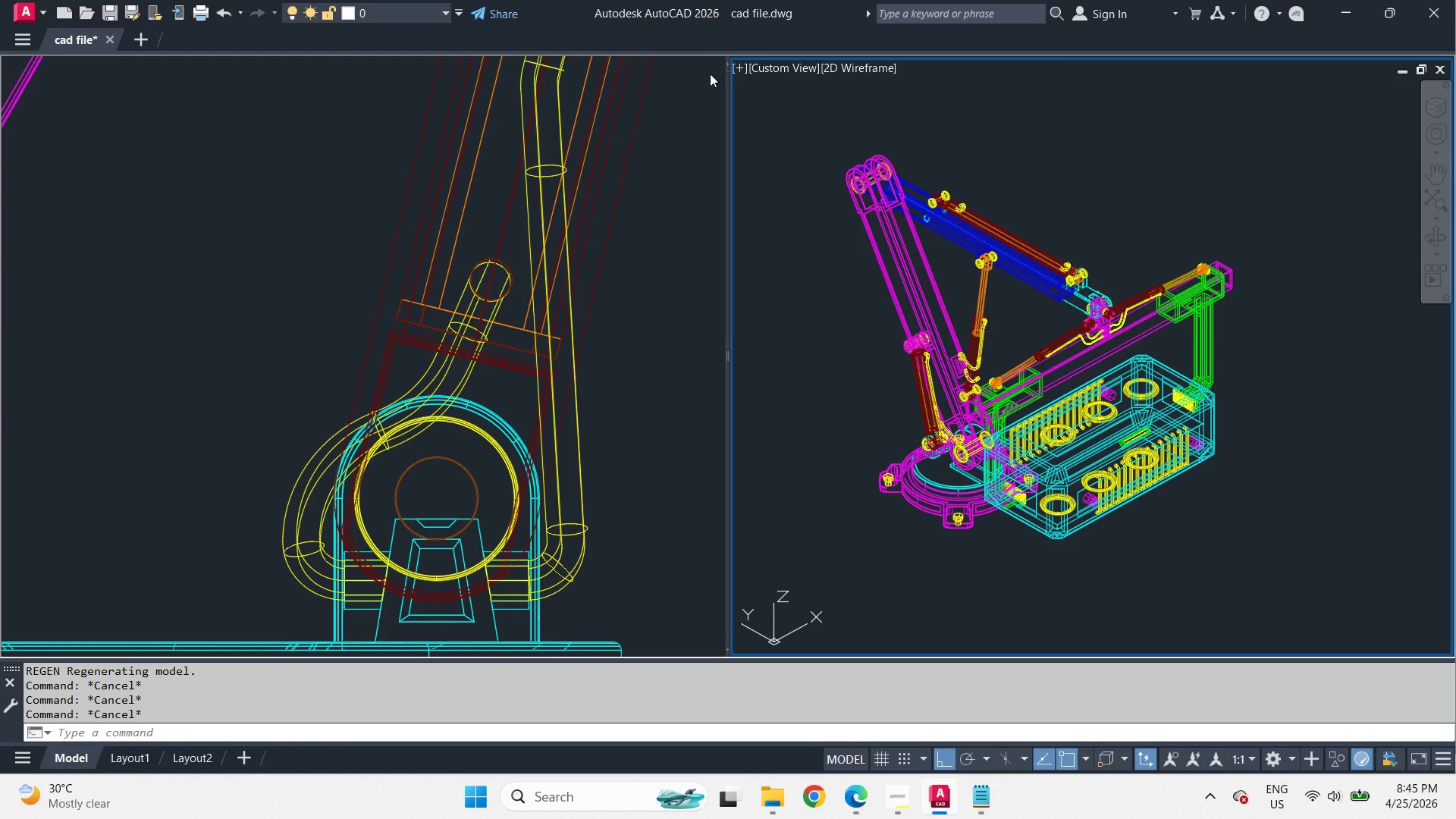 
double_click([738, 66])
 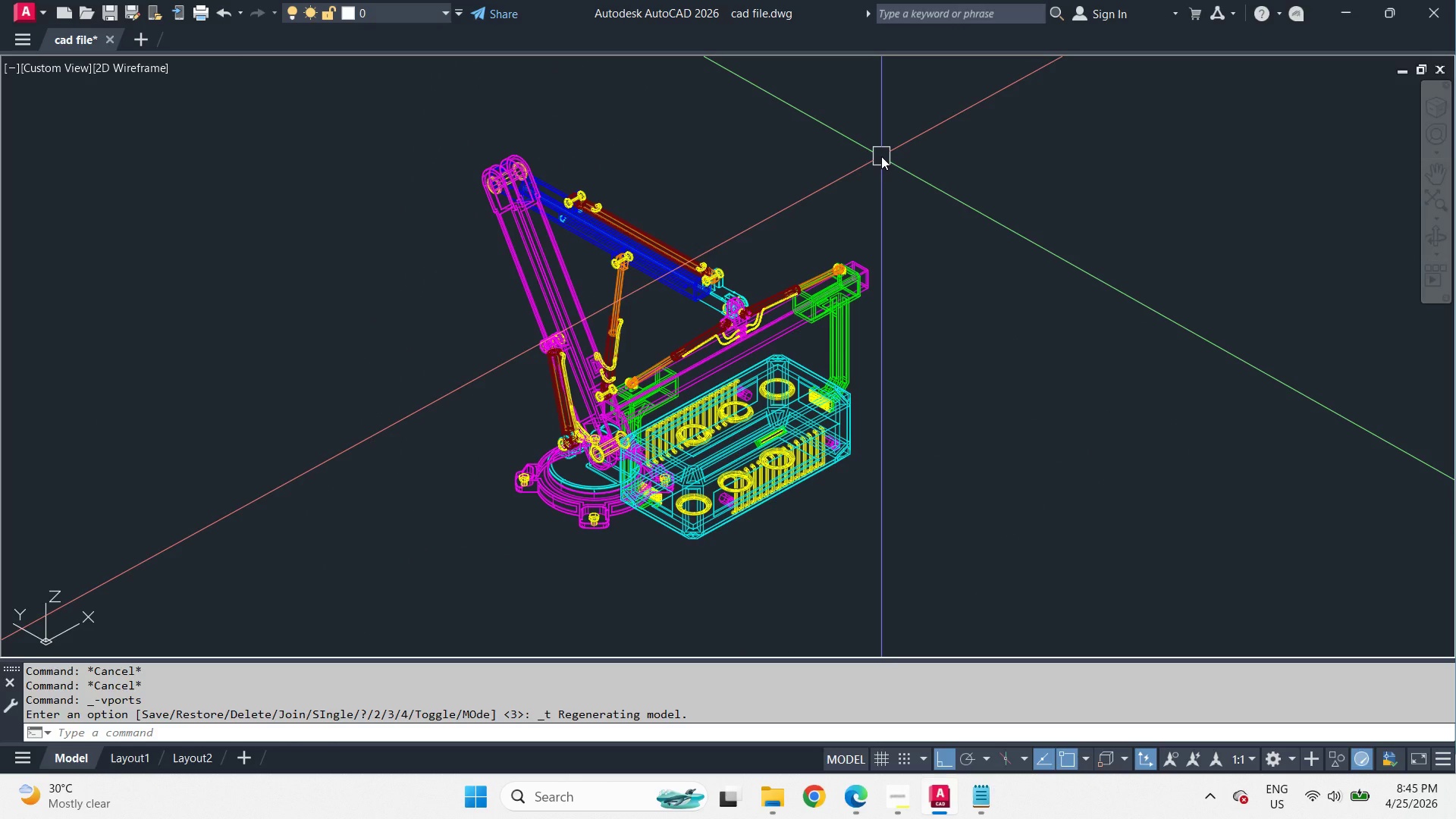 
type(vs c )
 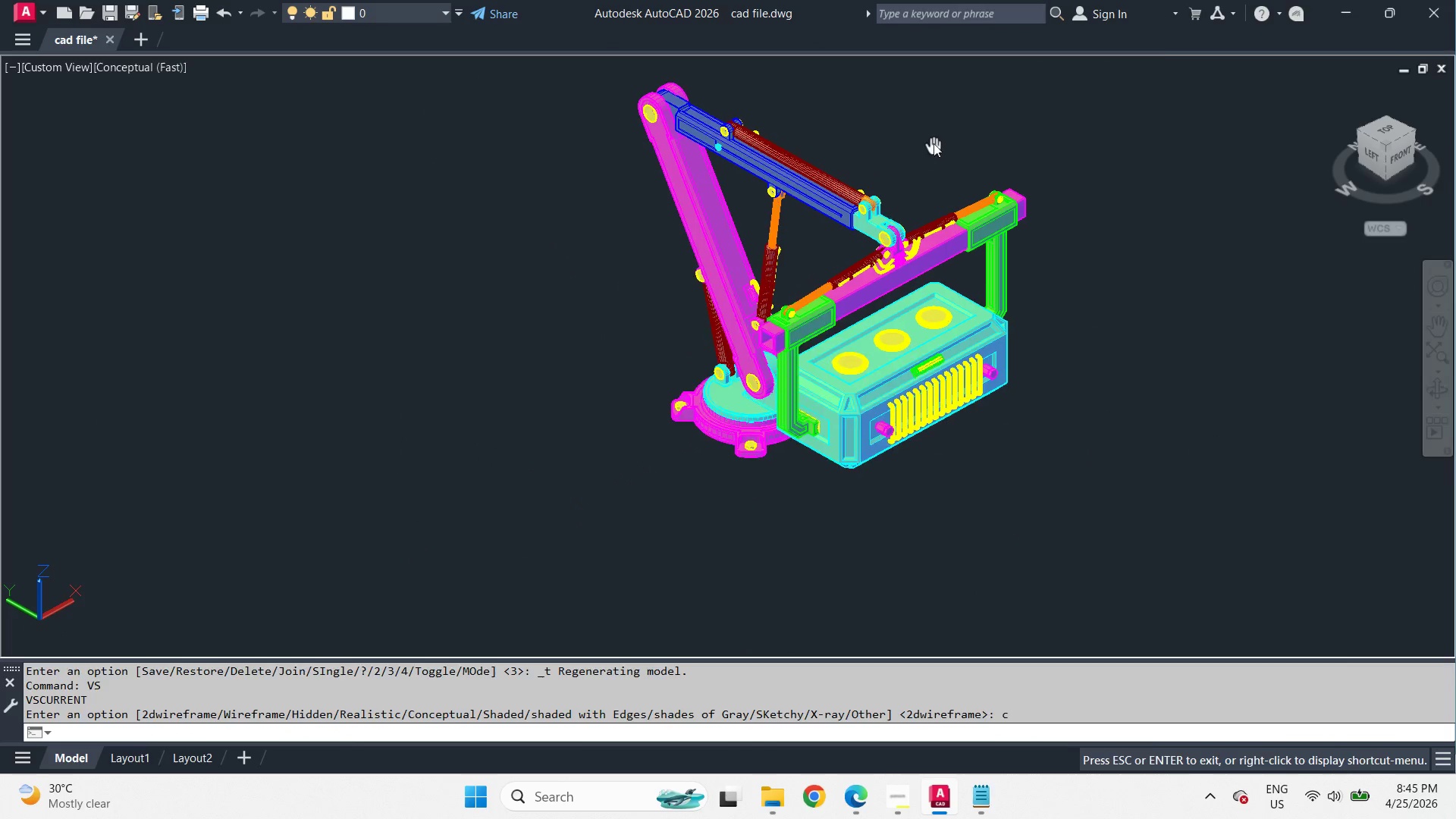 
hold_key(key=ShiftLeft, duration=2.66)
 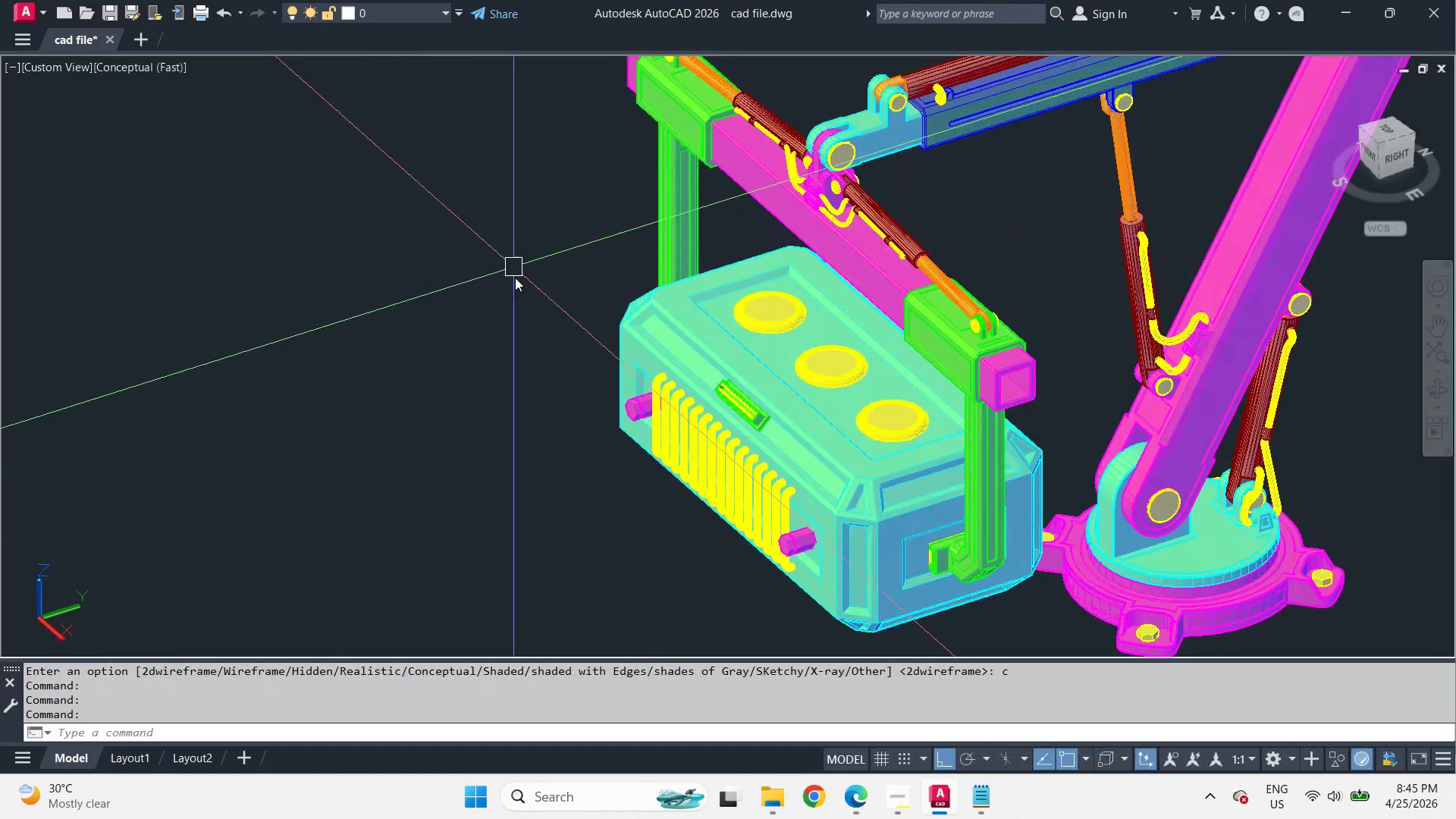 
scroll: coordinate [887, 268], scroll_direction: up, amount: 2.0
 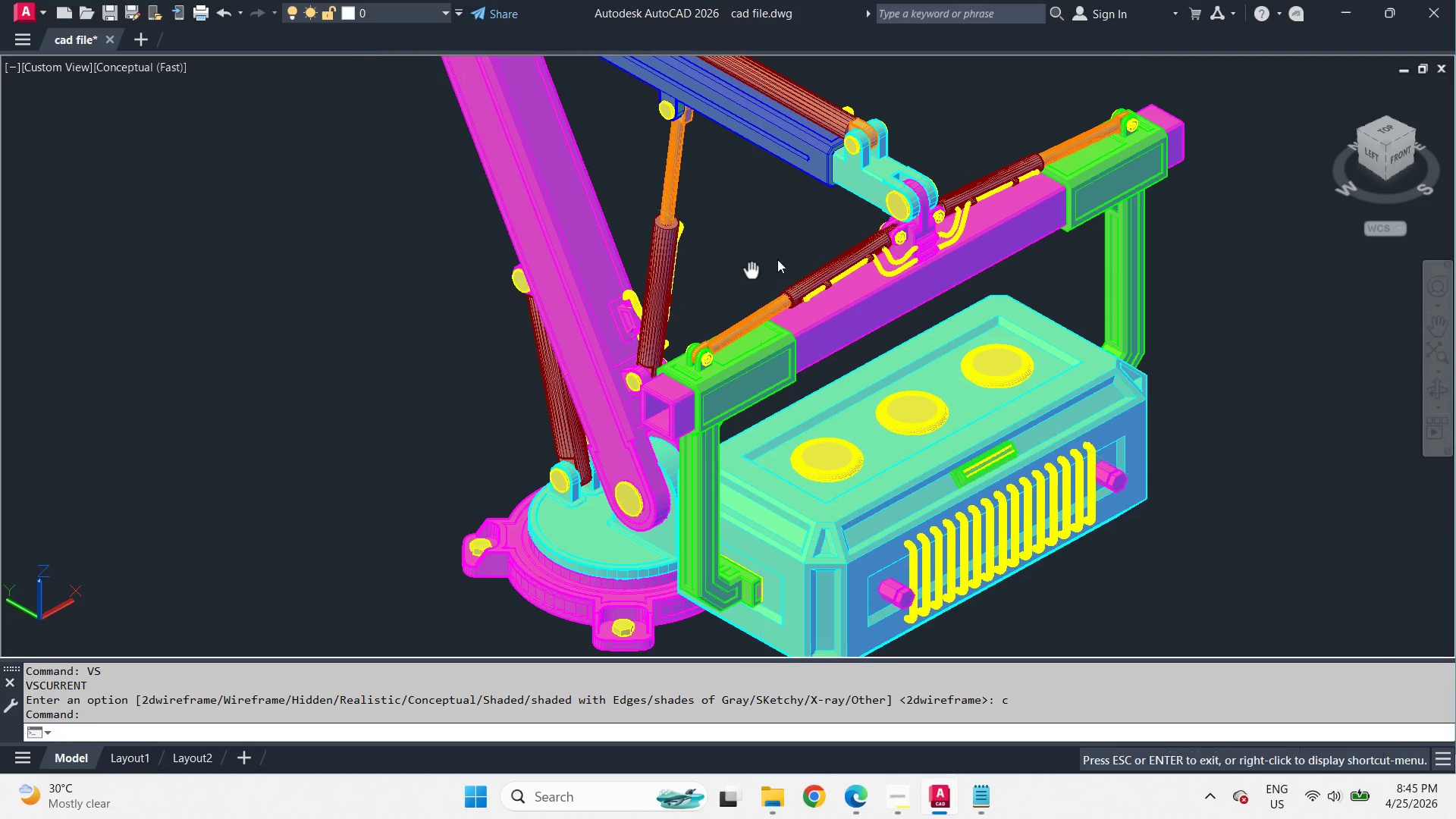 
scroll: coordinate [515, 279], scroll_direction: down, amount: 1.0
 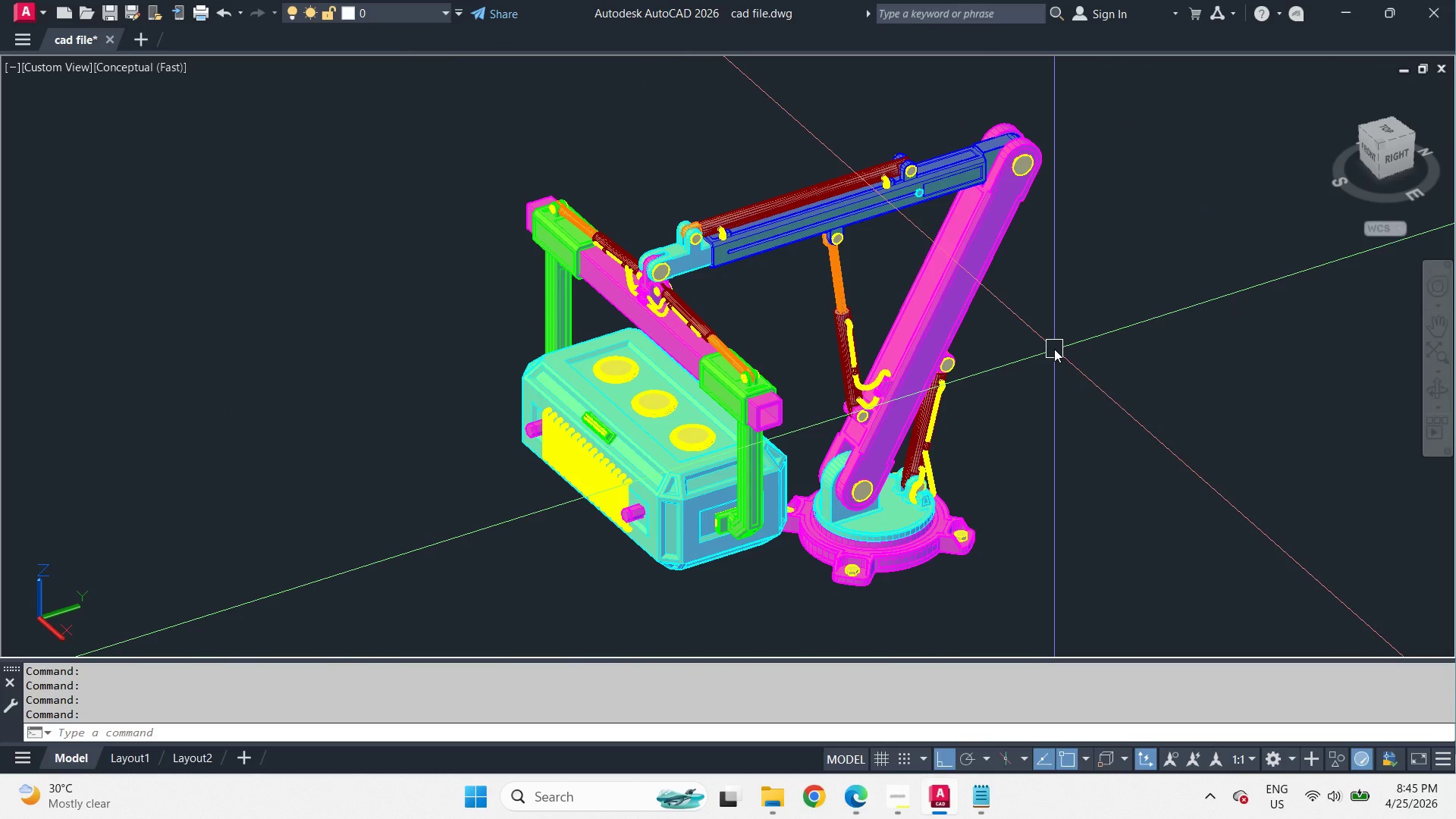 
type(-v se z )
 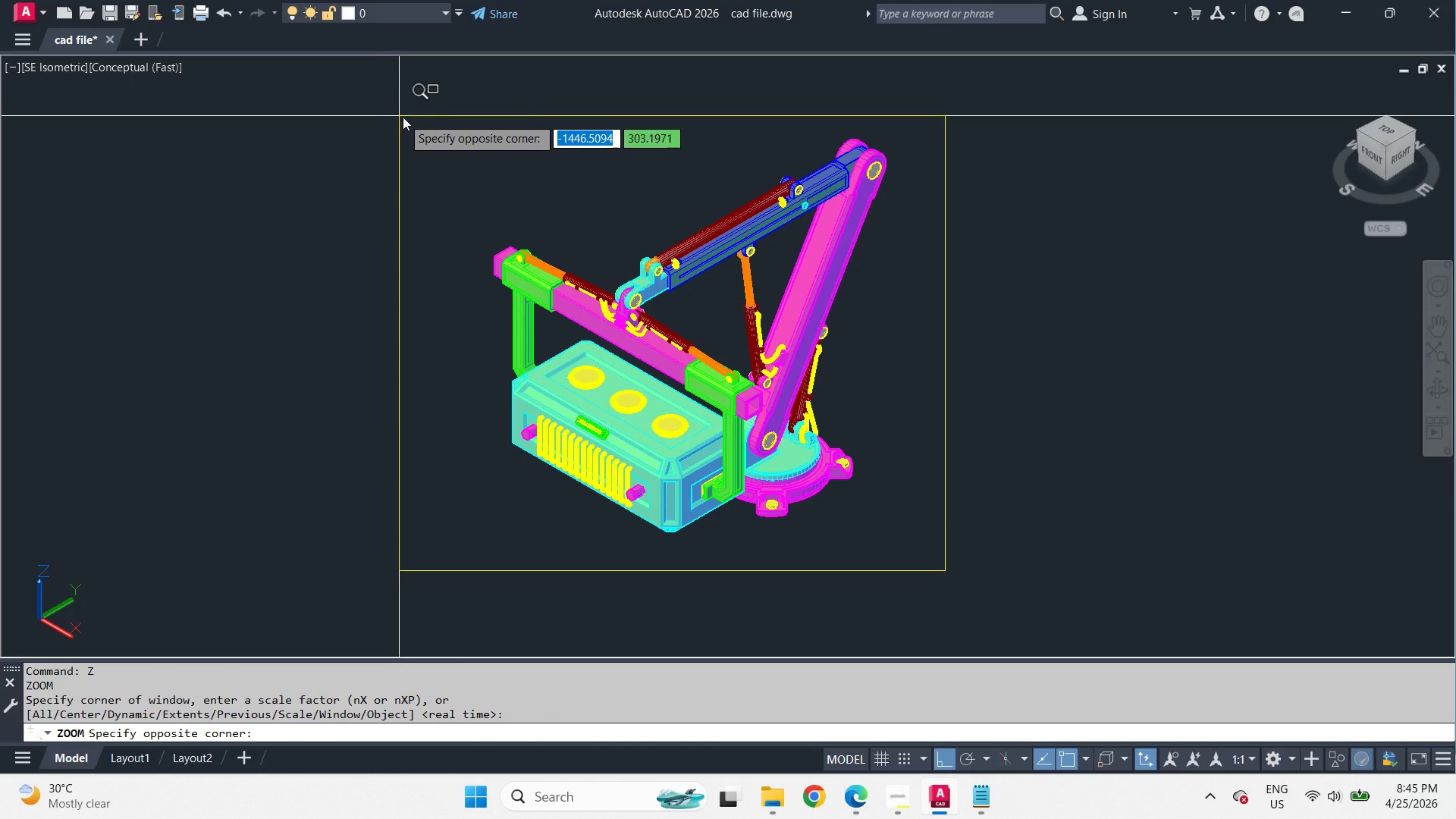 
left_click([429, 114])
 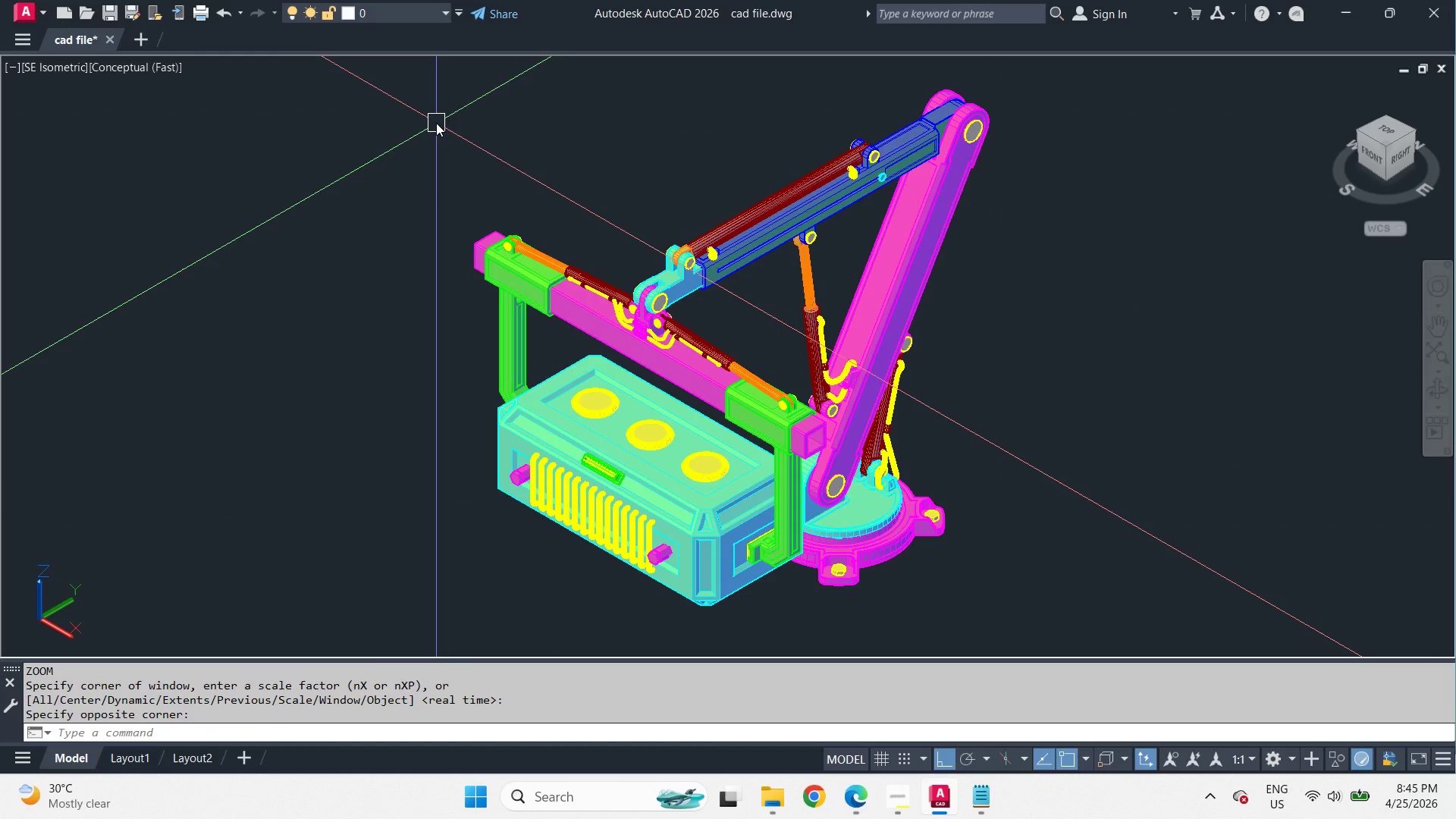 
type(purge )
 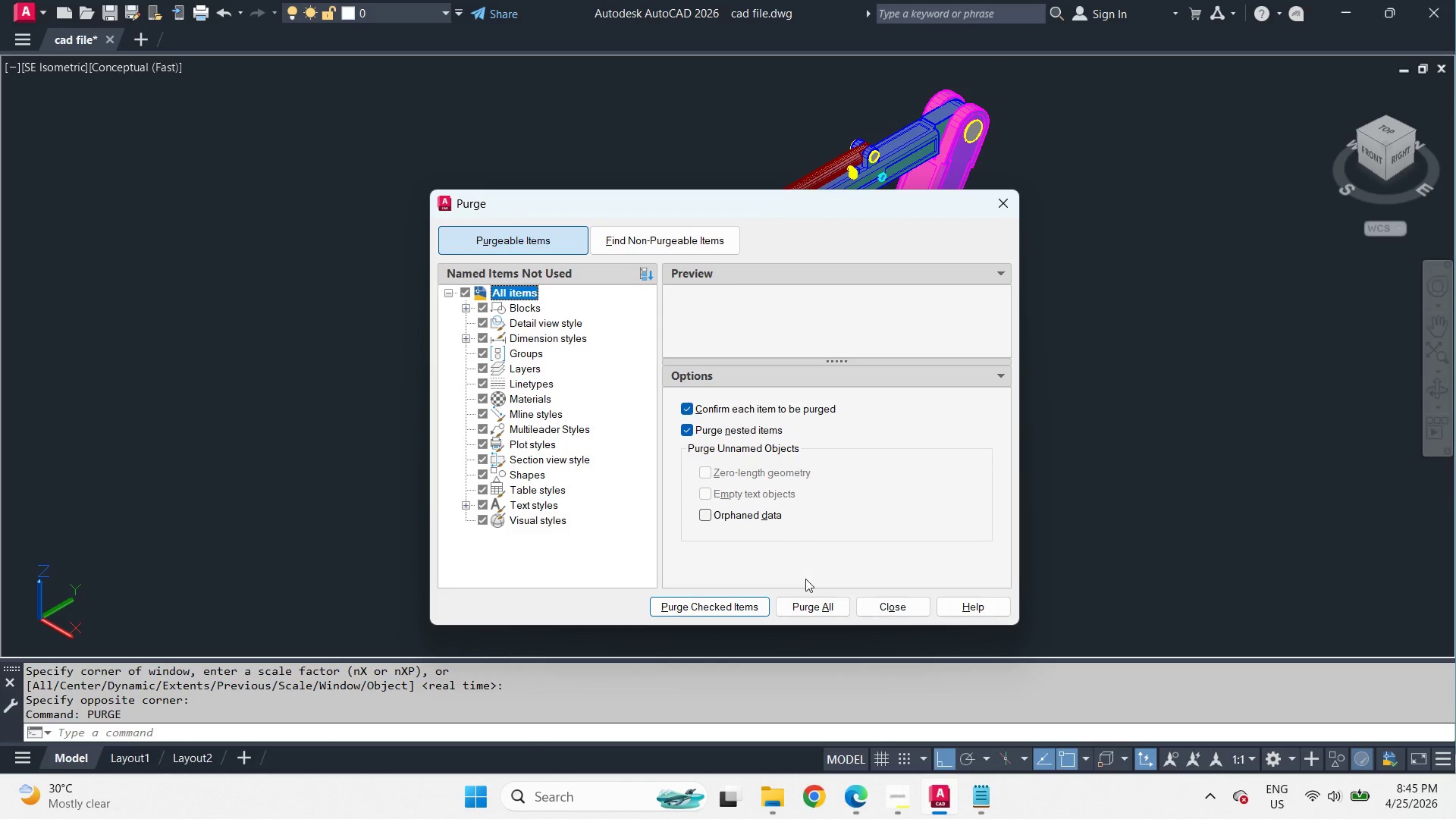 
left_click([821, 606])
 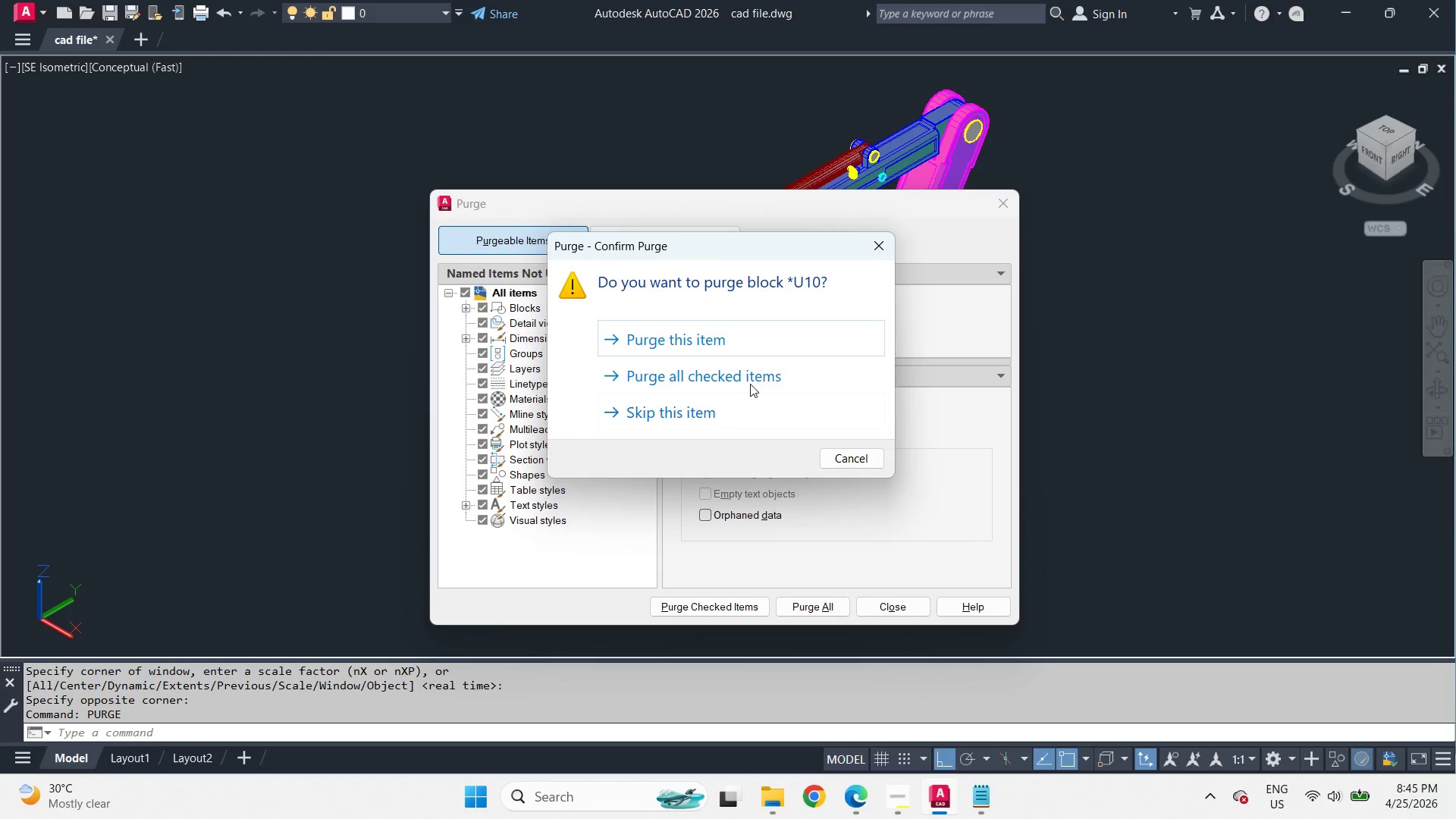 
left_click([741, 371])
 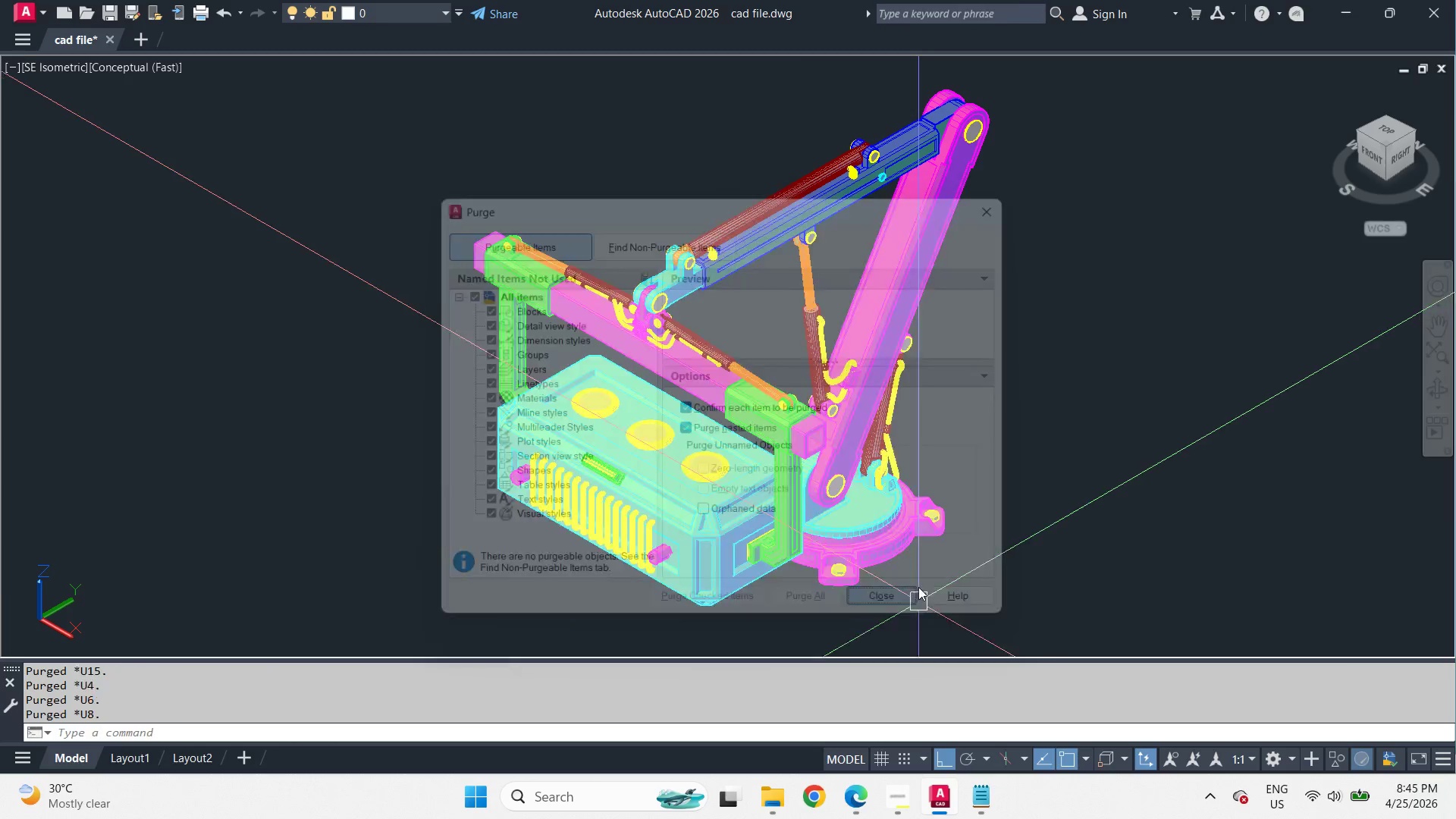 
key(Control+S)
 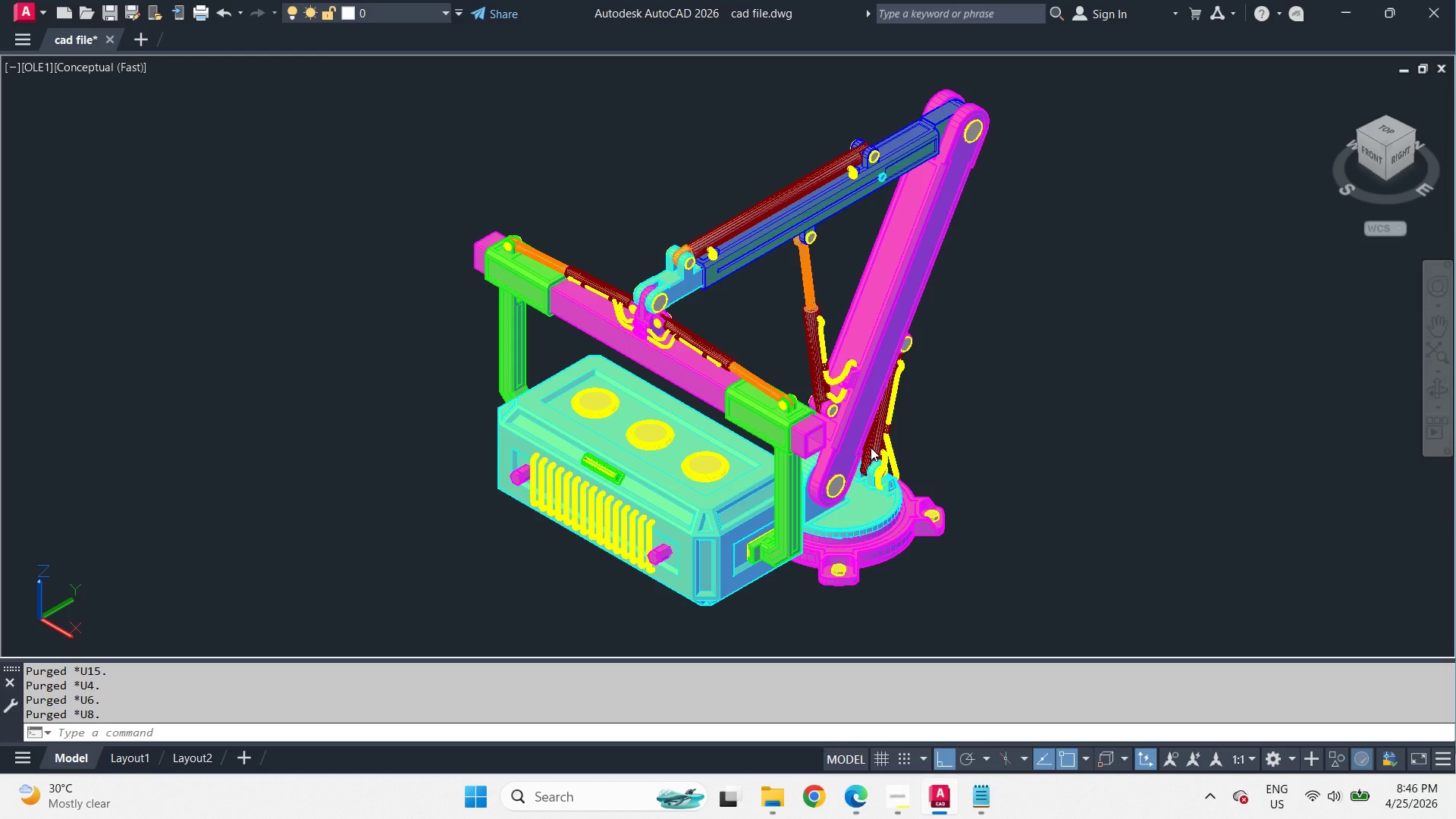 
wait(44.02)
 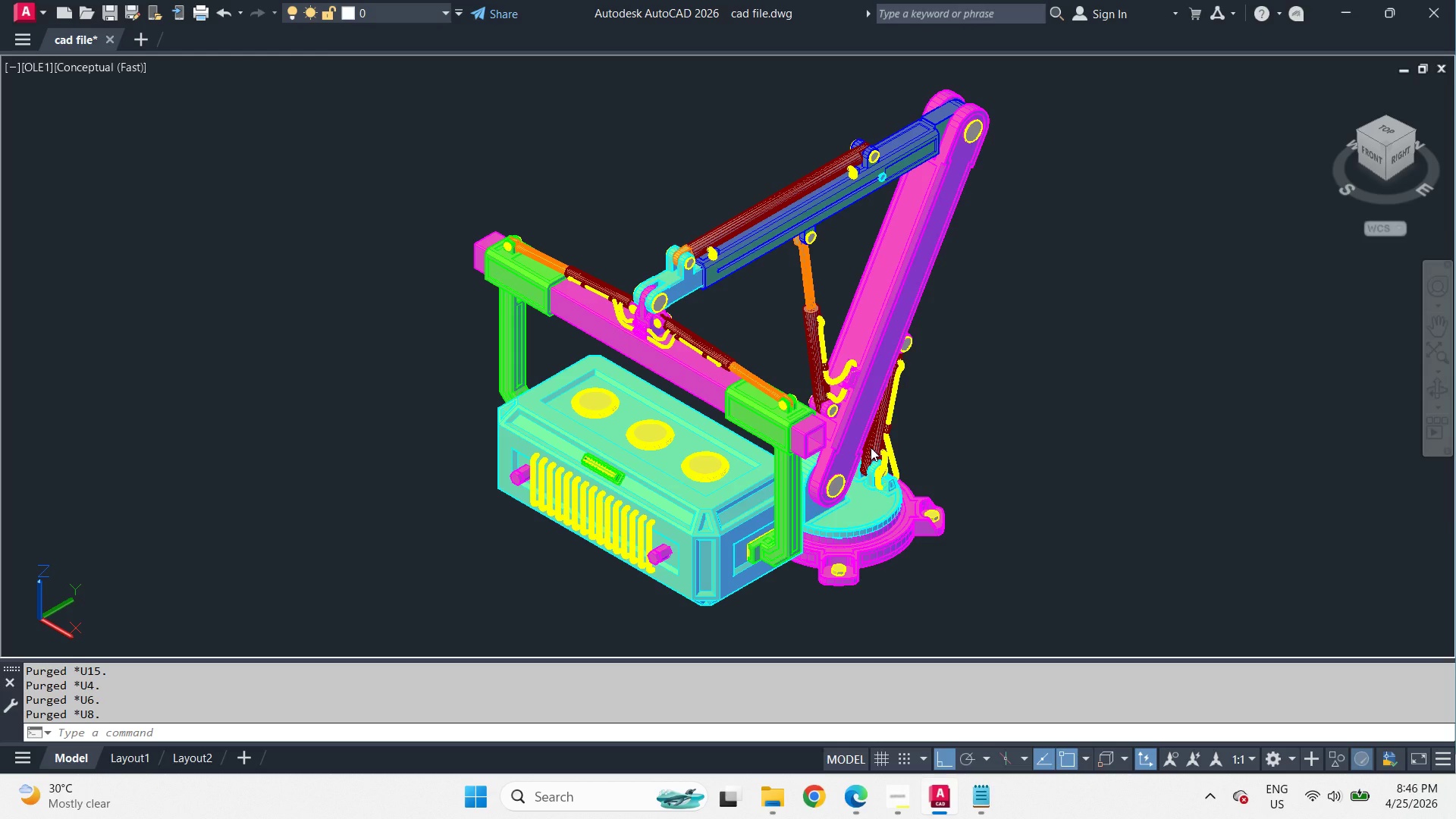 
left_click([103, 42])
 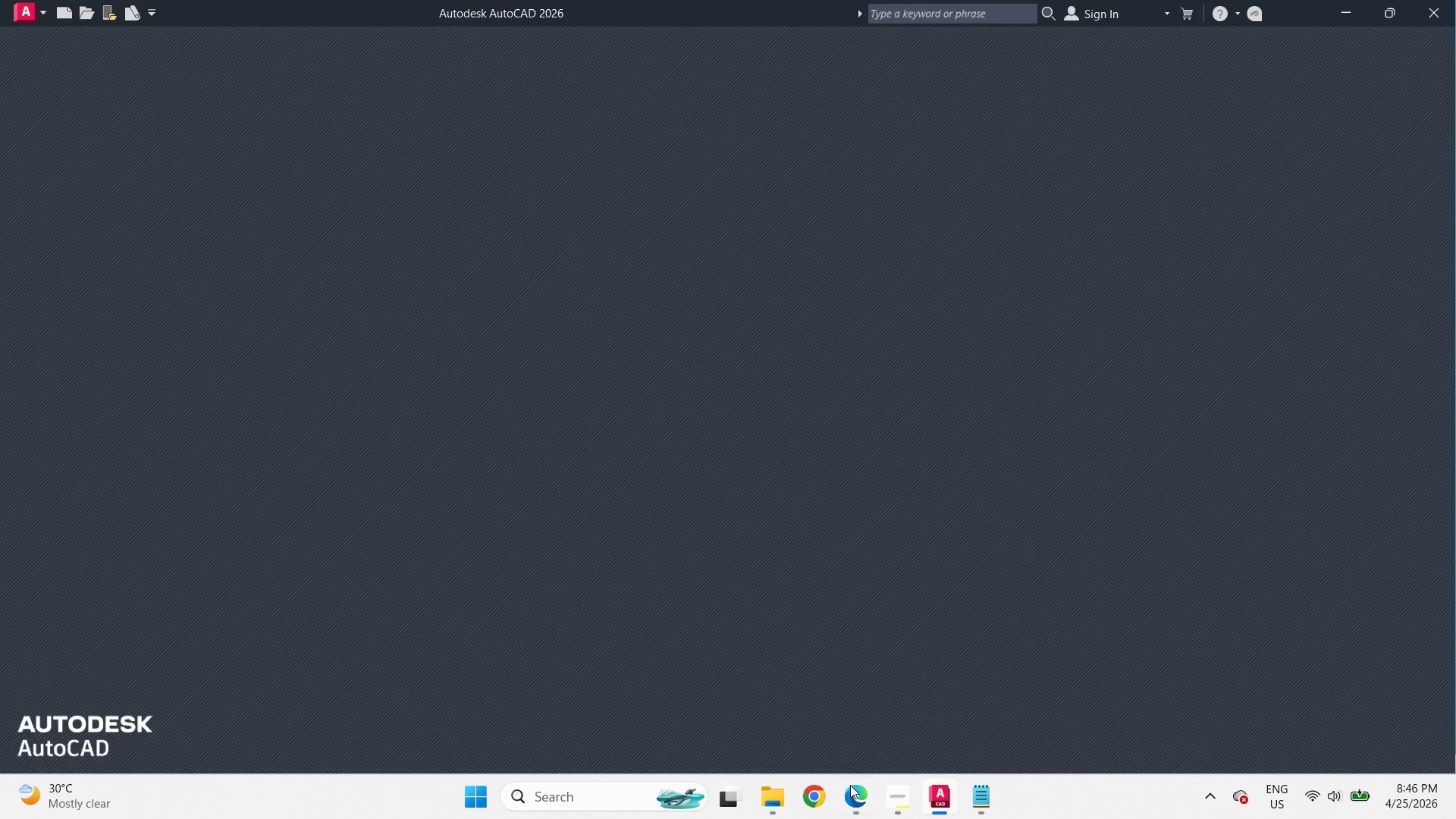 
left_click([764, 808])
 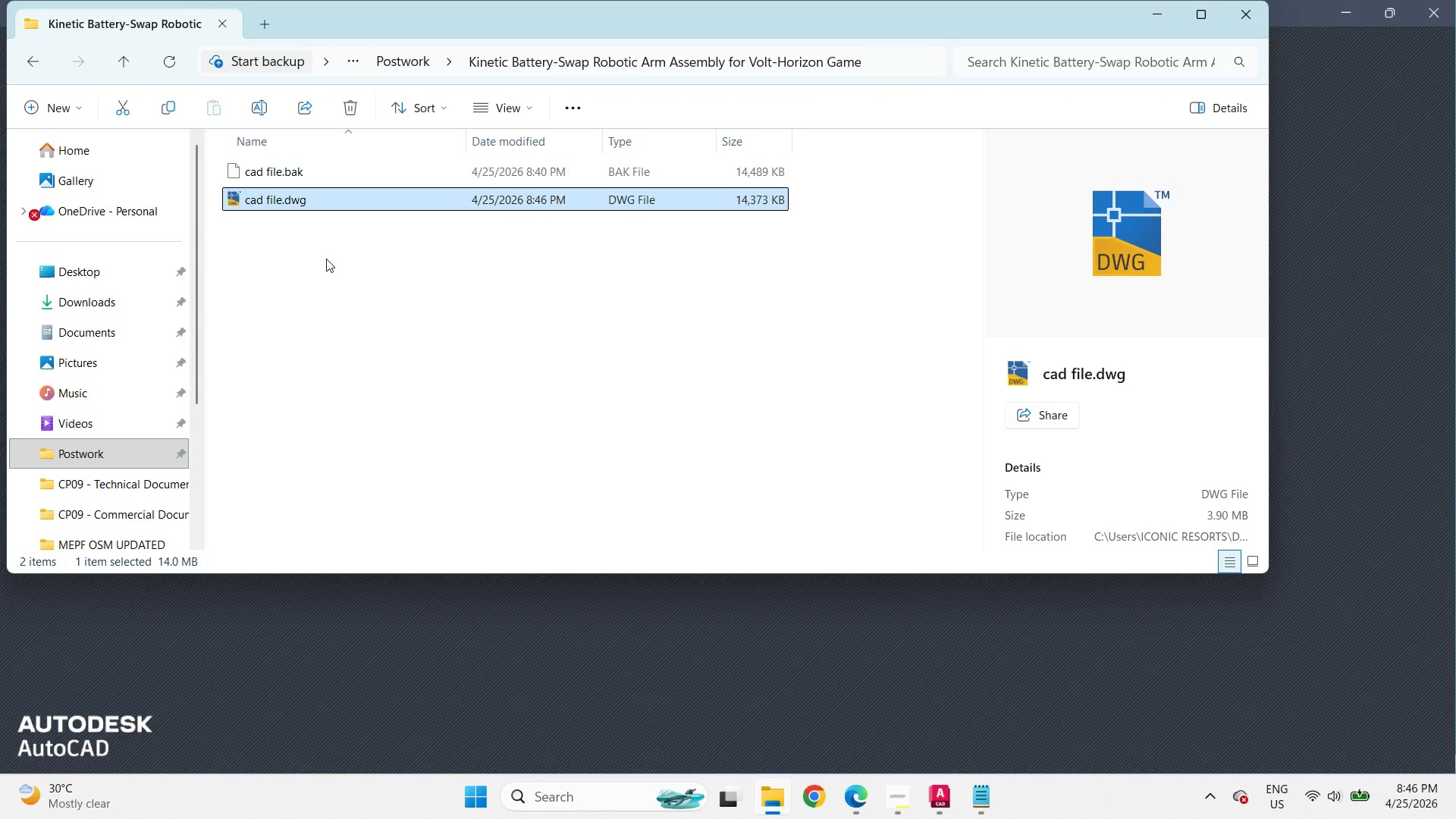 
left_click([326, 259])
 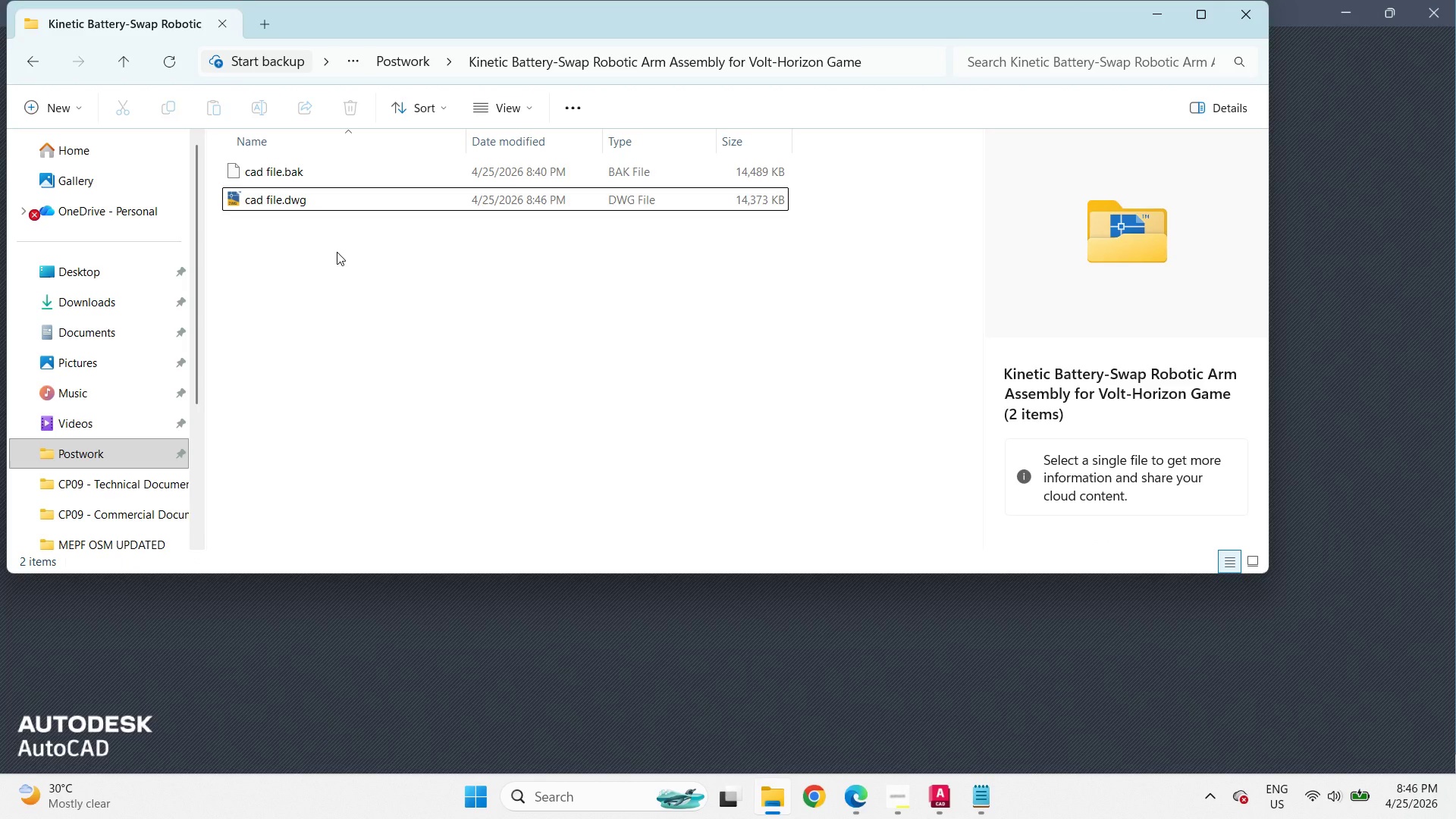 
left_click([337, 252])
 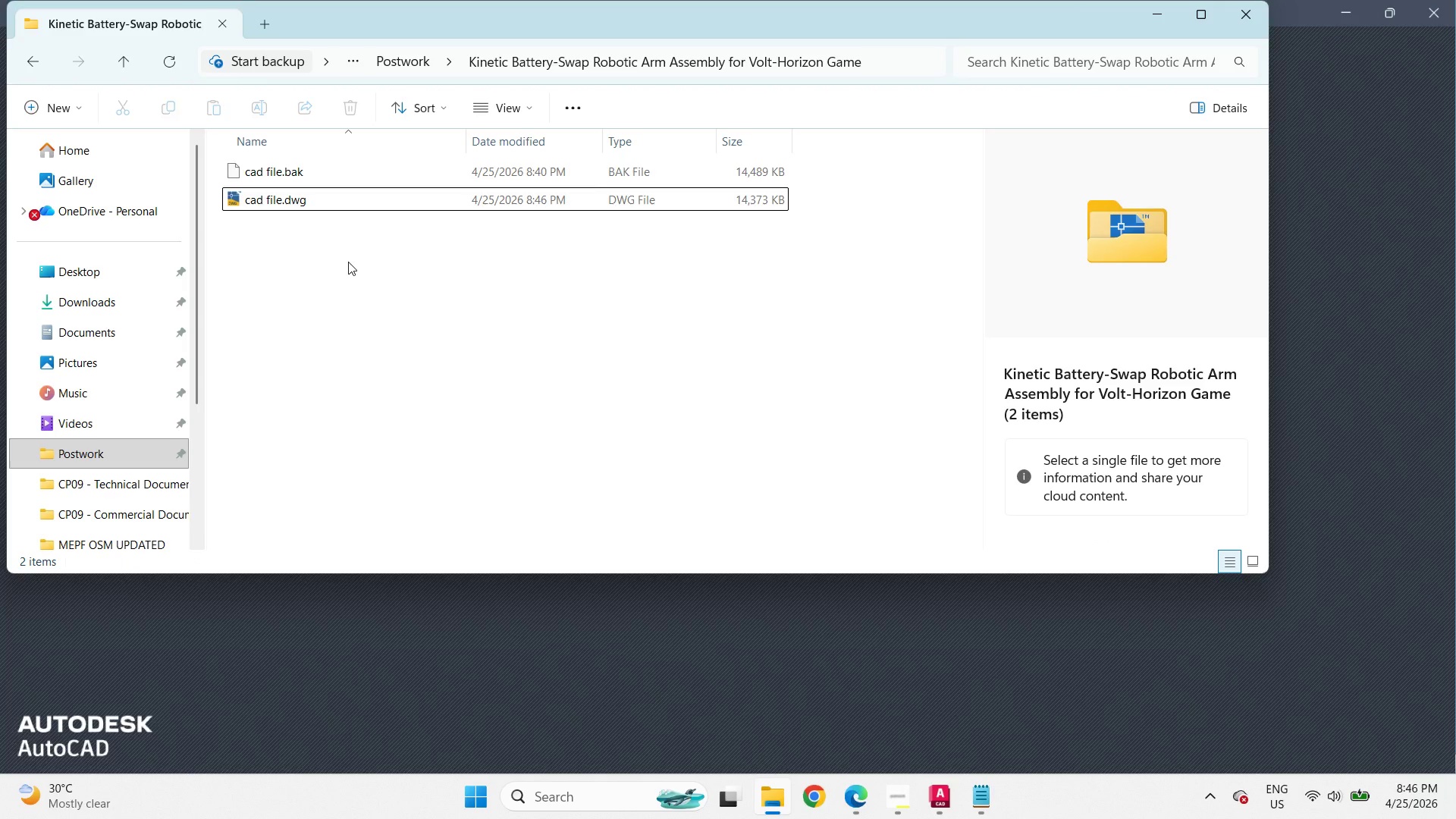 
key(F5)
 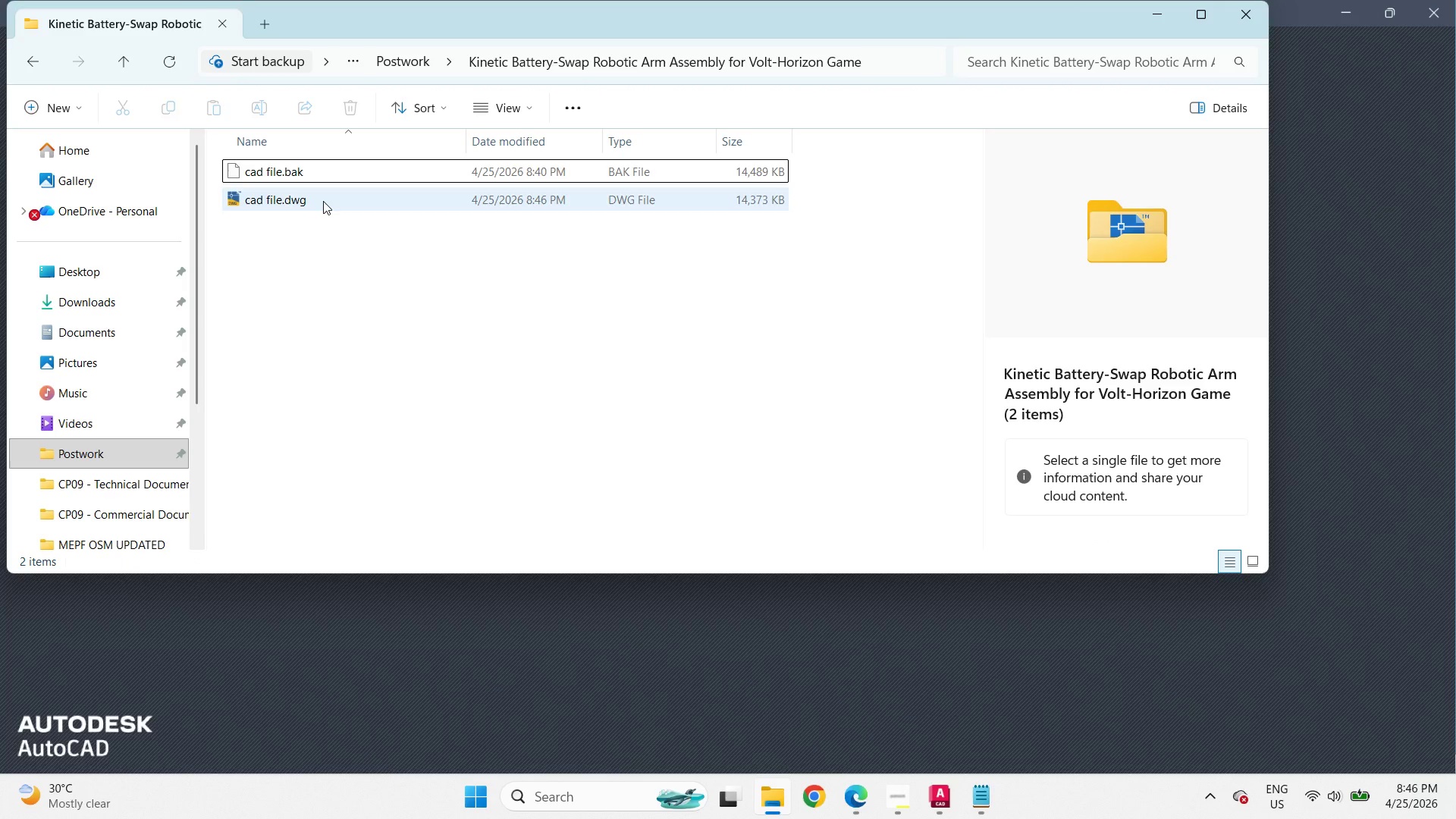 
left_click([323, 201])
 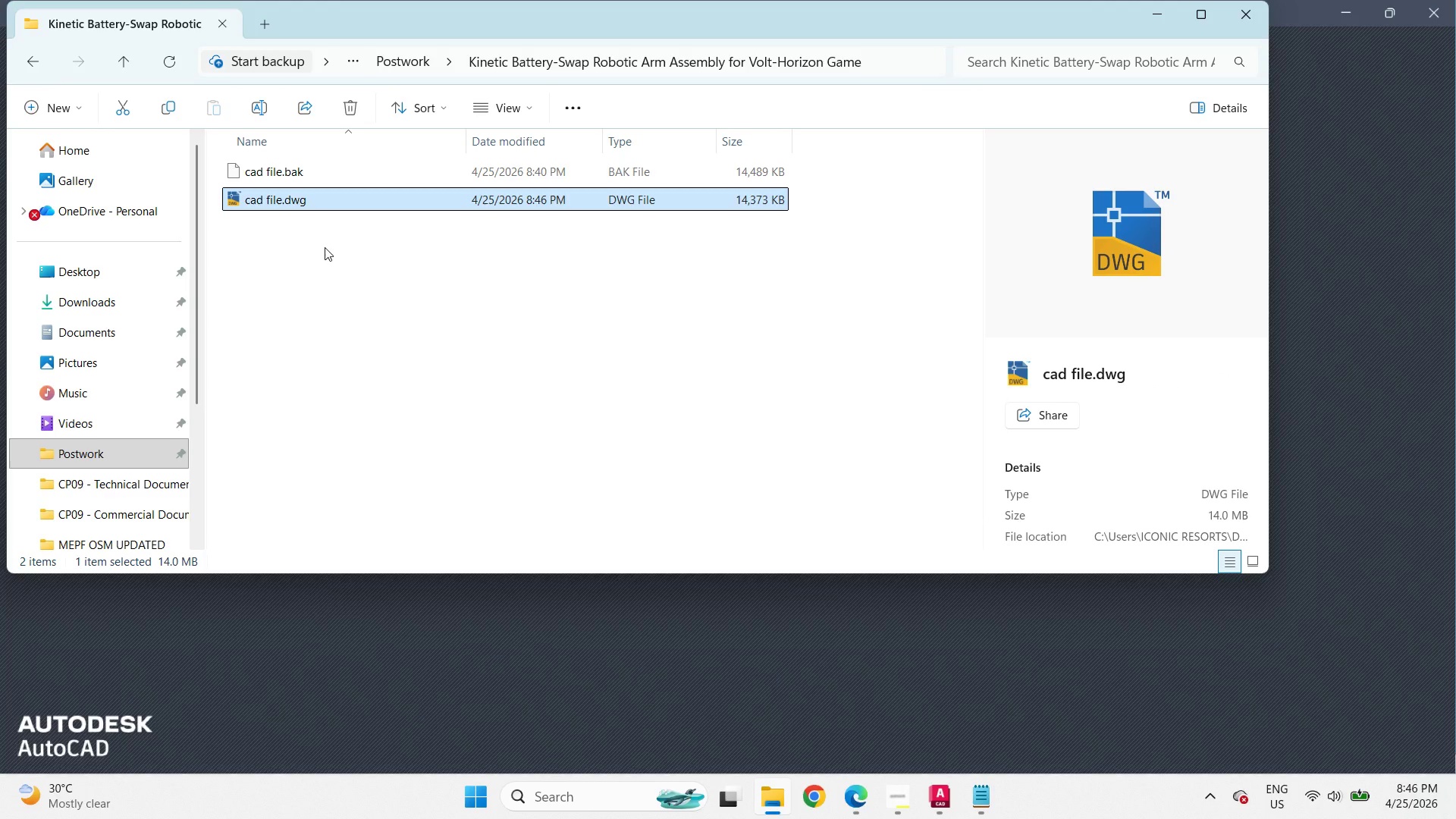 
key(Control+C)
 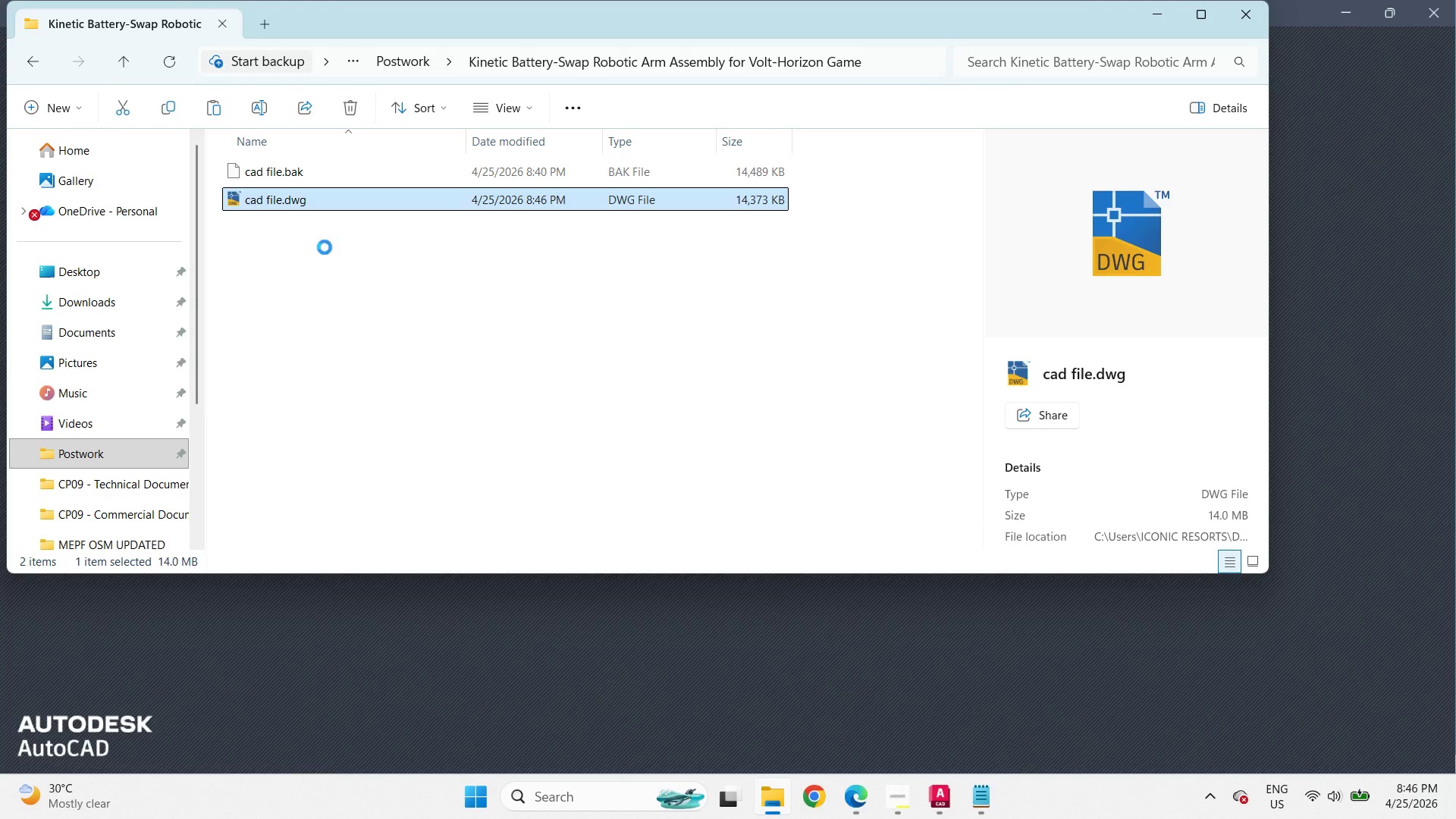 
key(Control+V)
 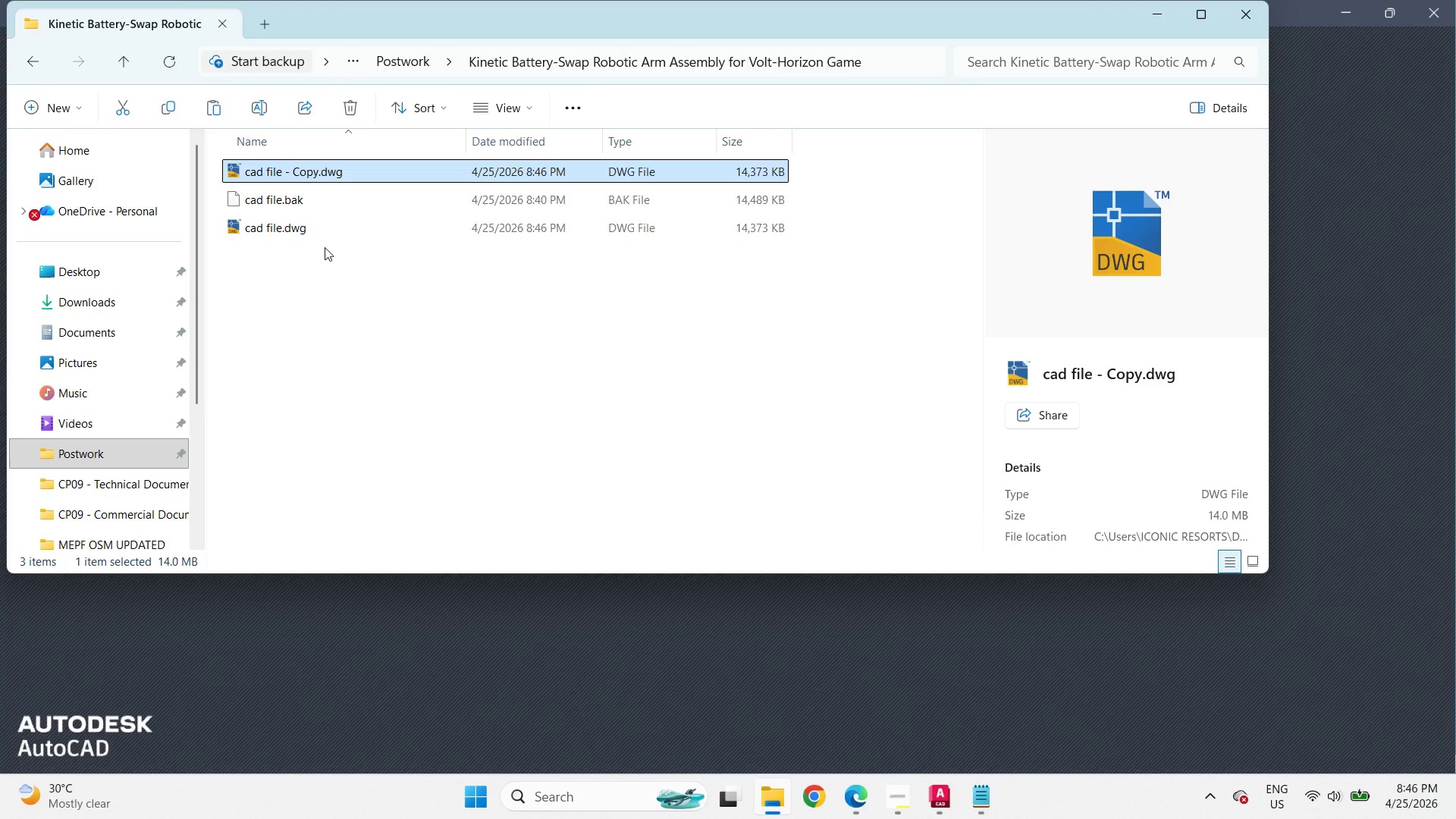 
key(Control+V)
 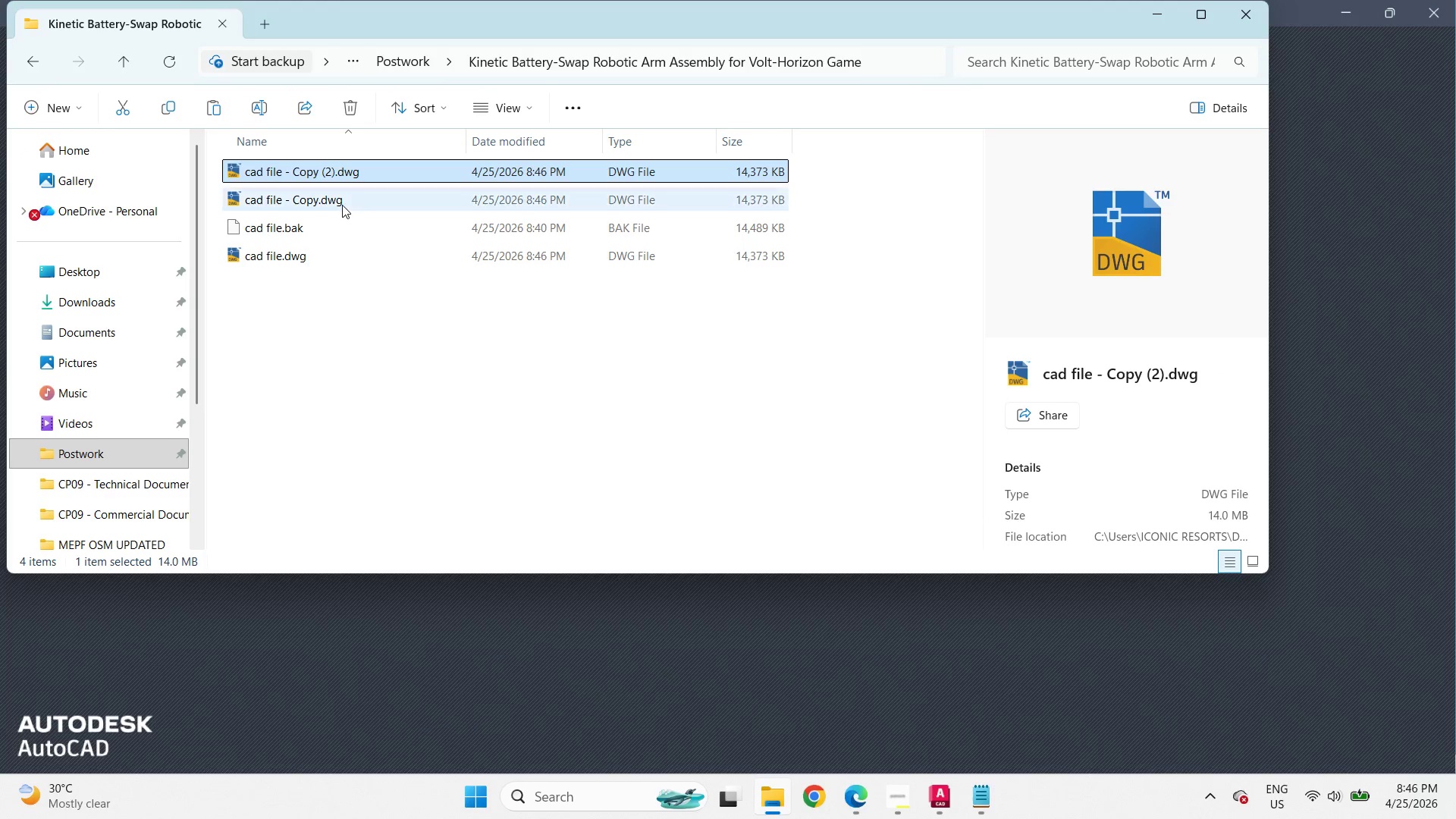 
left_click([342, 205])
 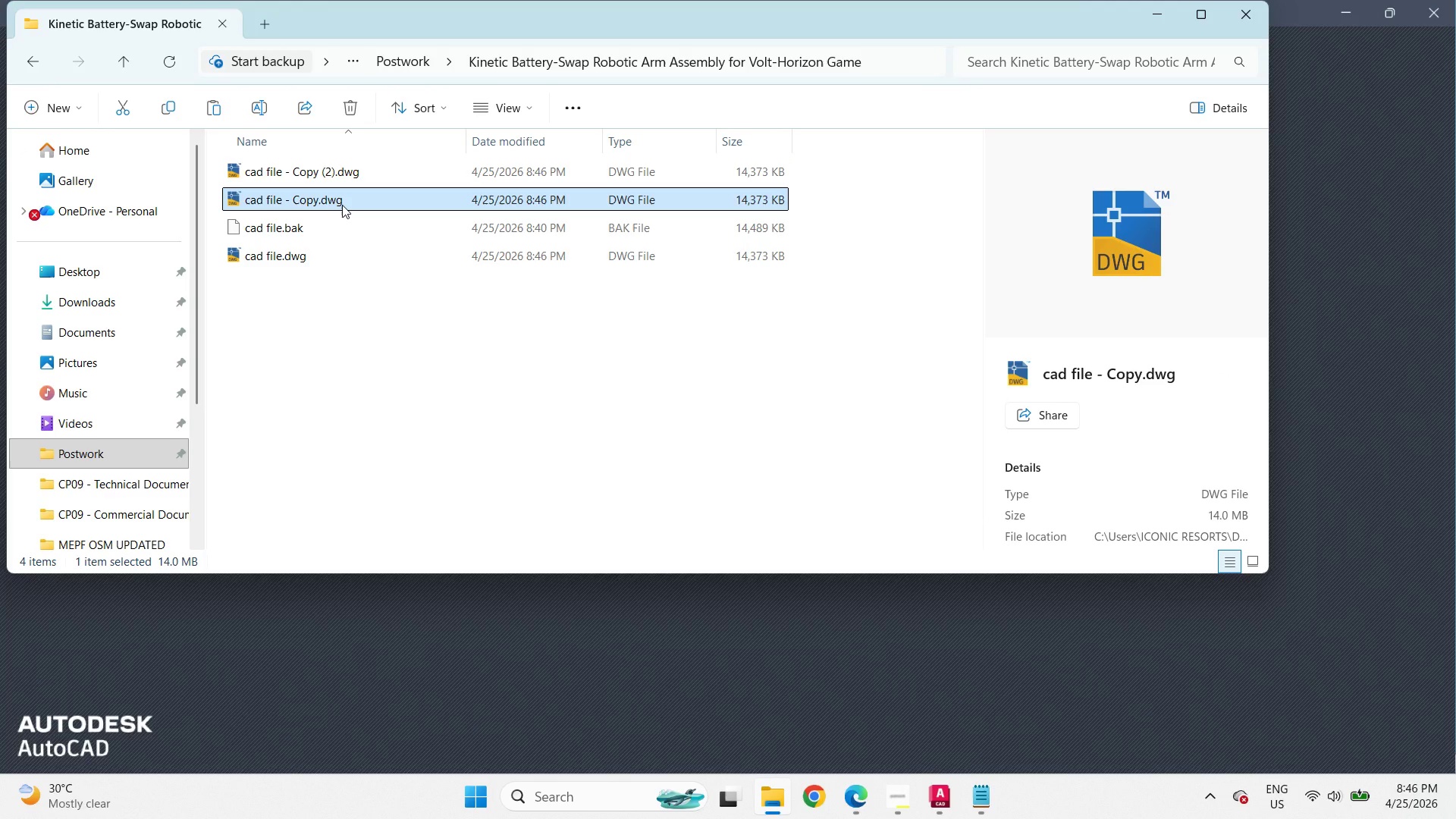 
key(Control+F2)
 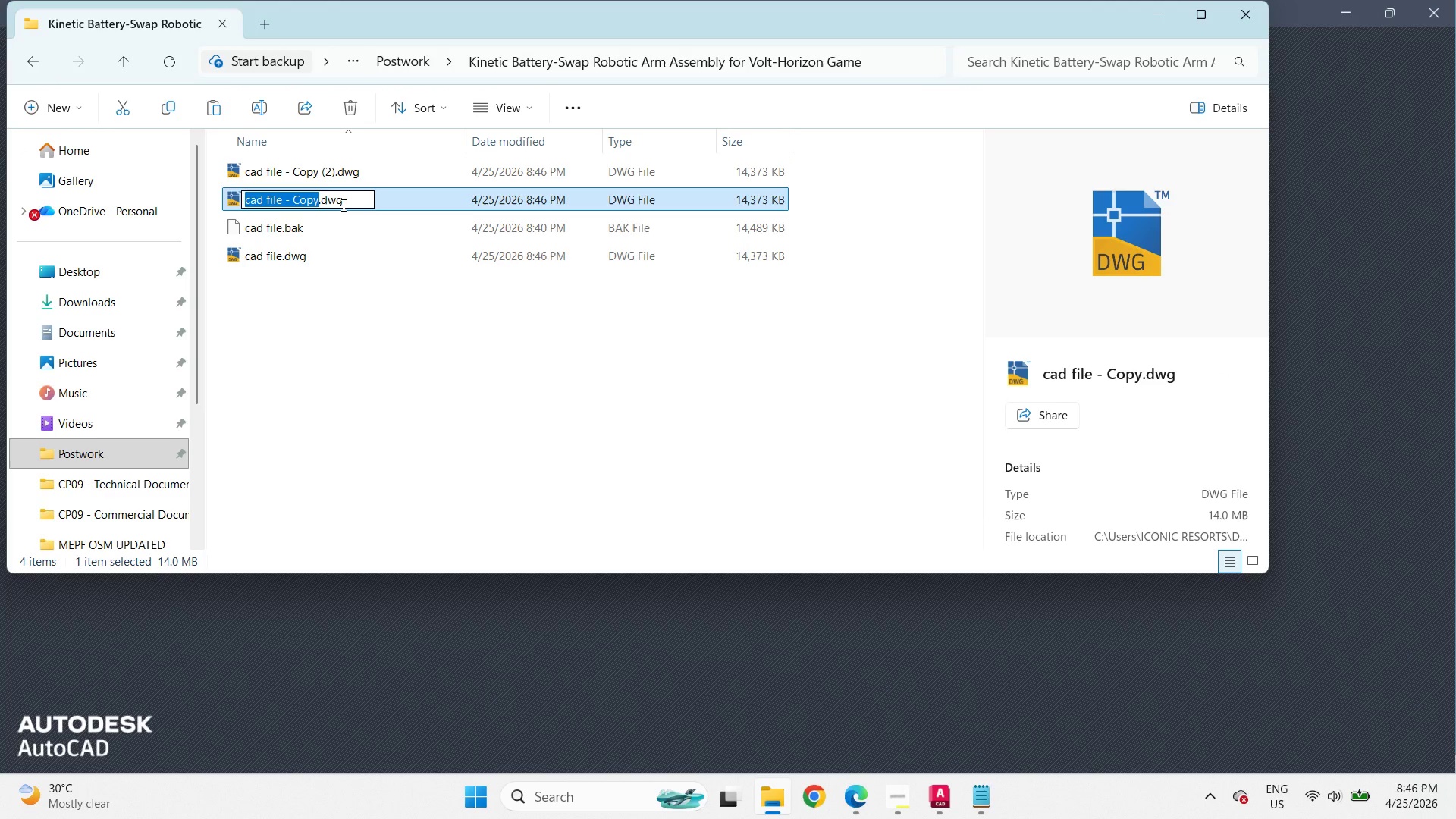 
key(Control+R)
 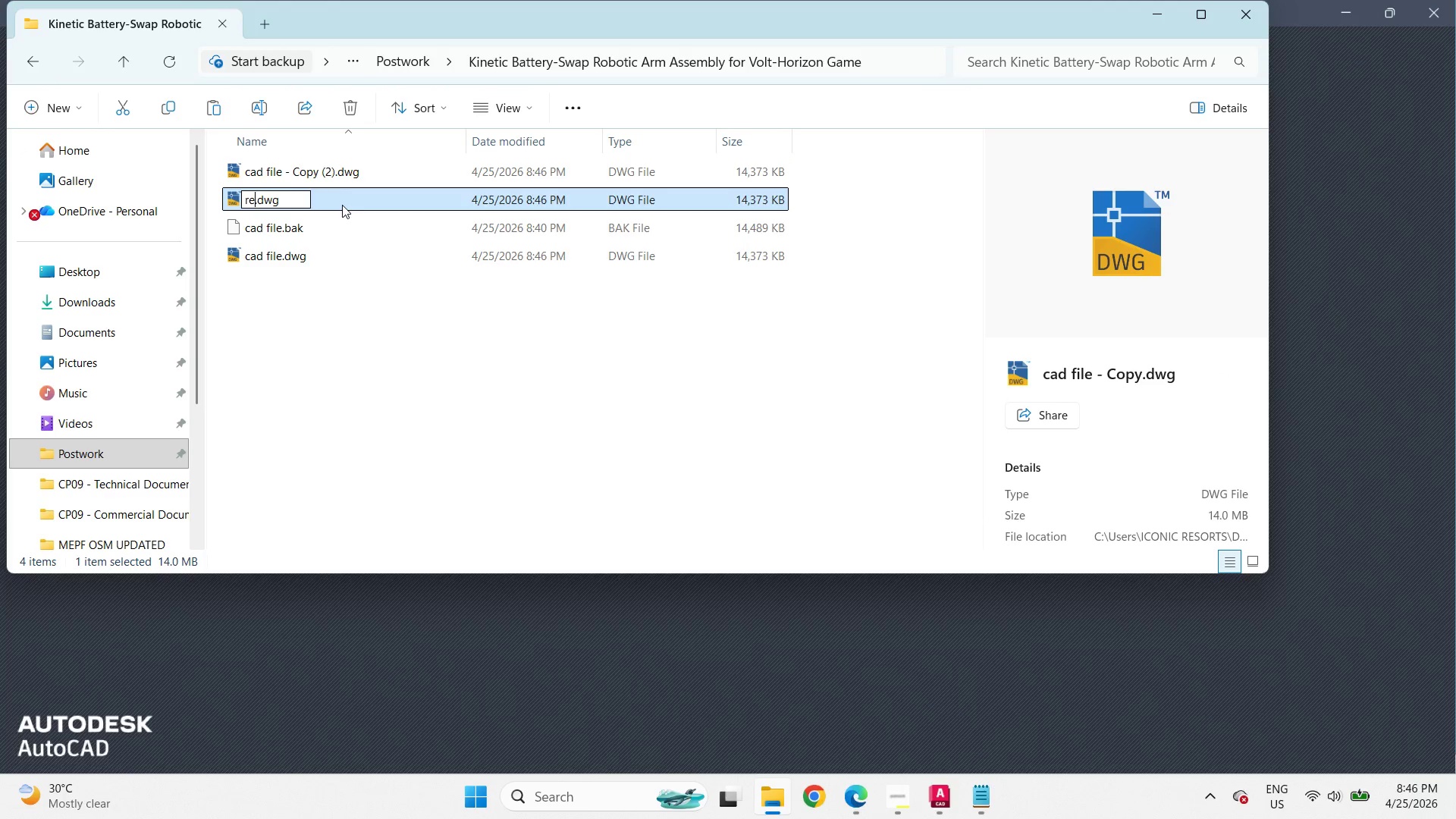 
key(Control+E)
 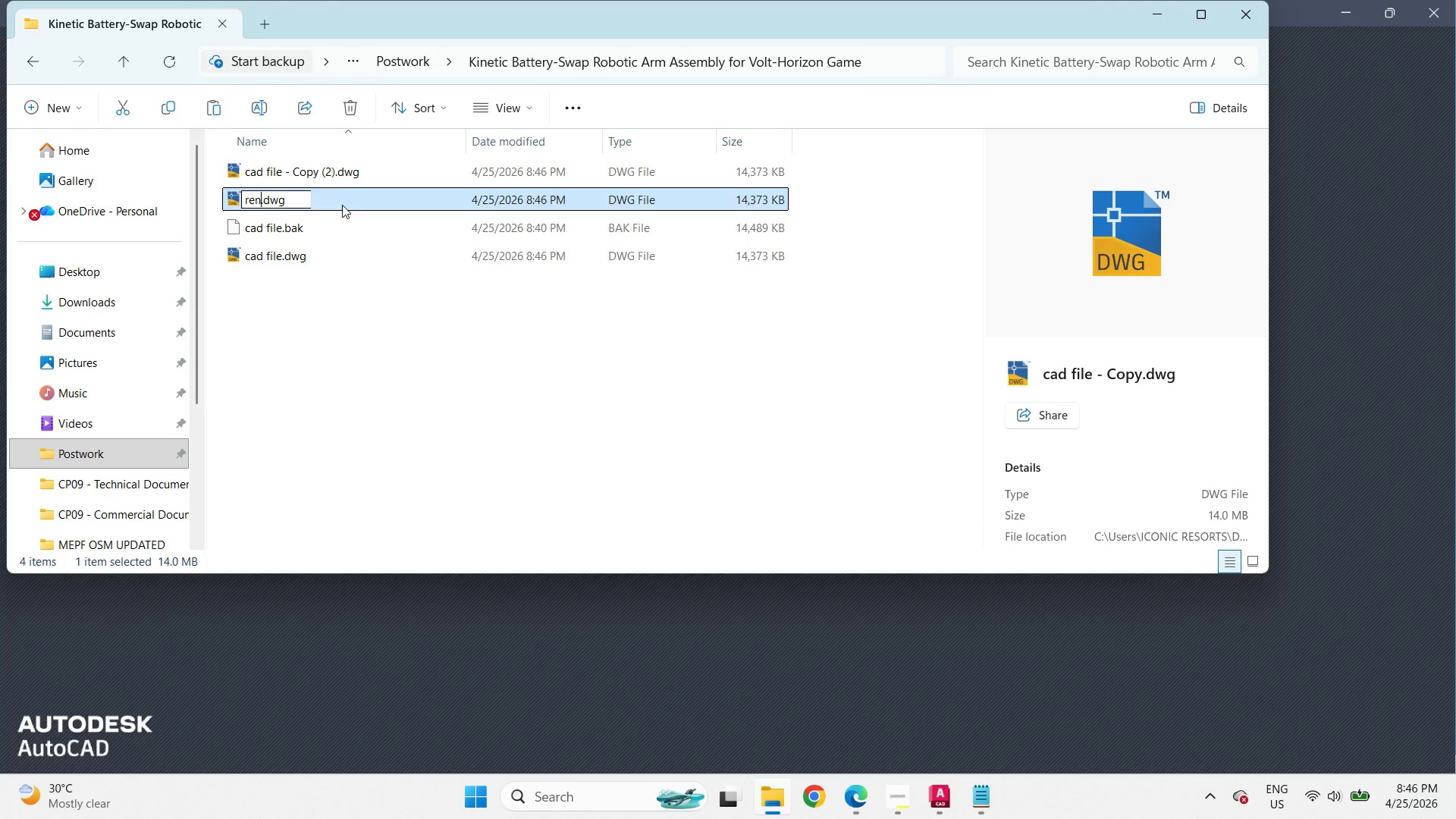 
key(Control+N)
 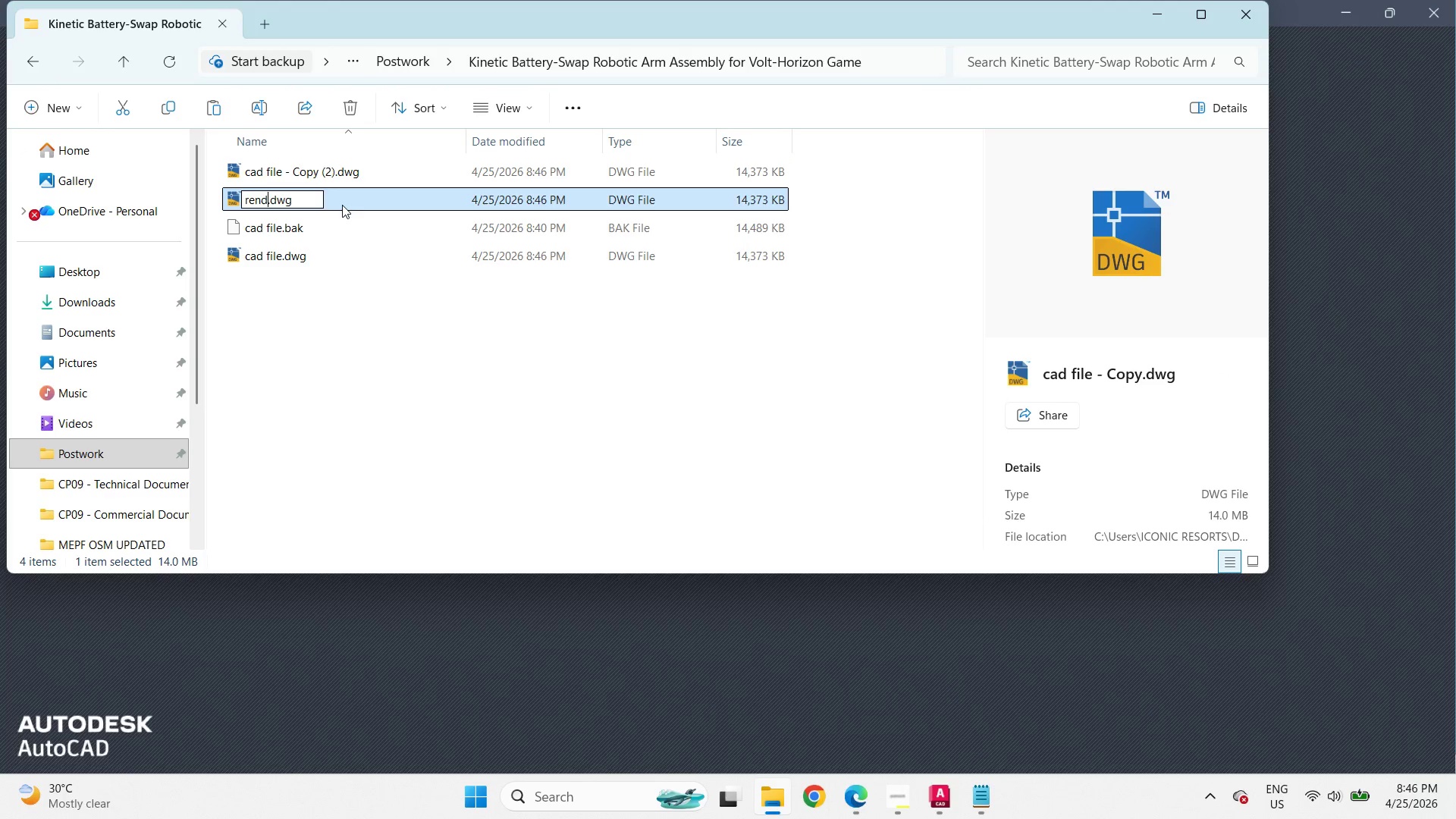 
key(Control+D)
 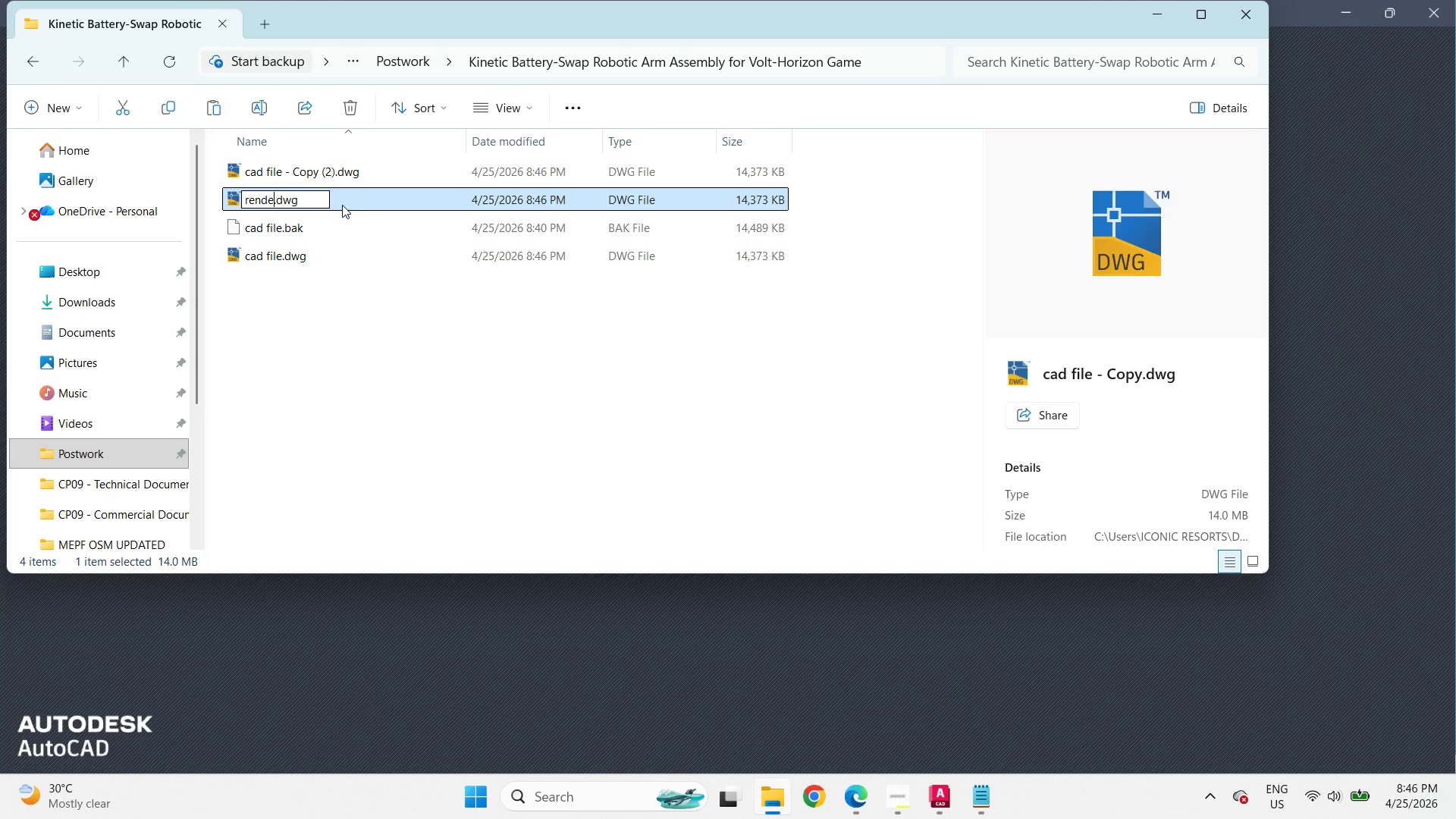 
key(Control+E)
 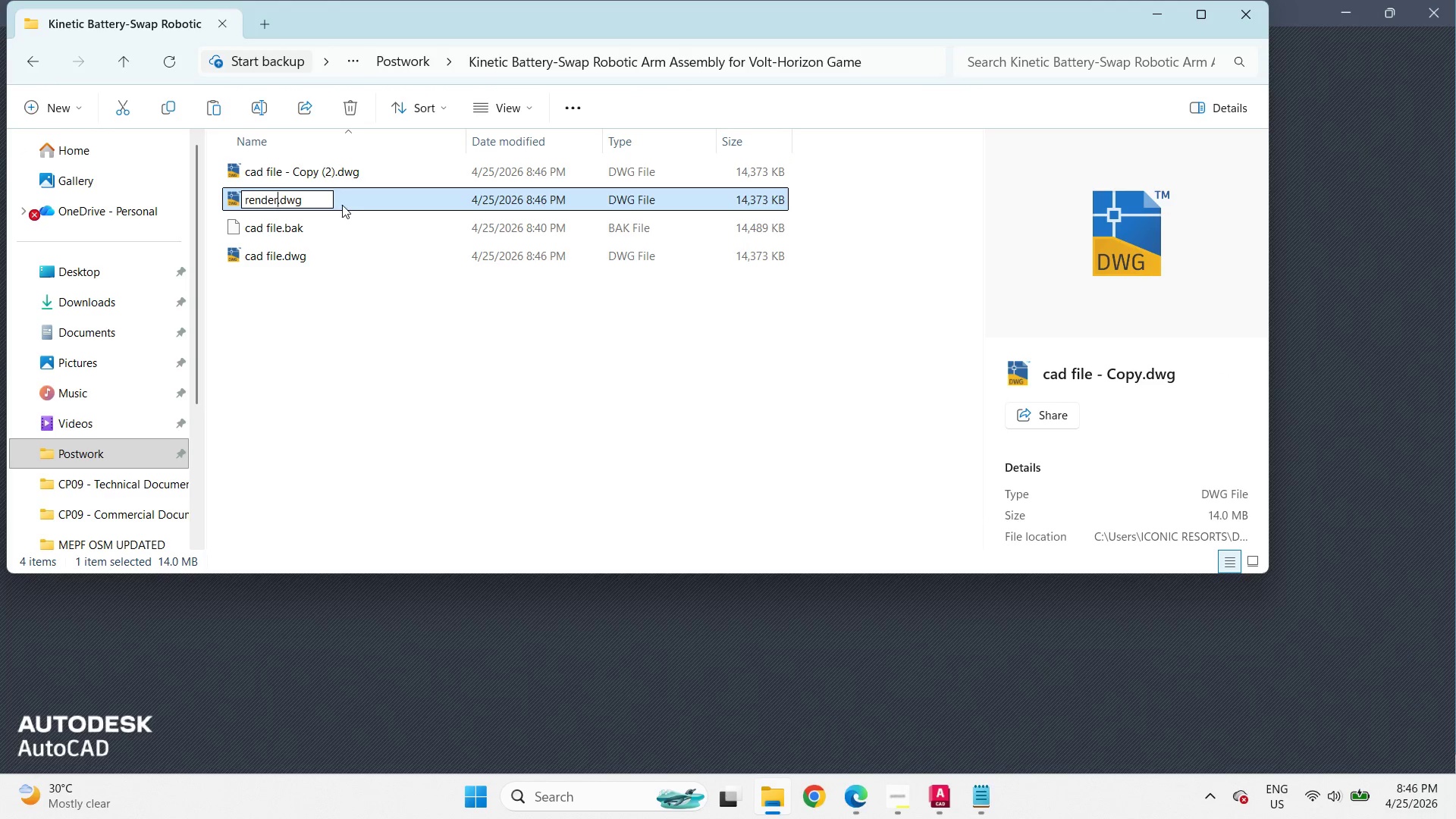 
key(Control+R)
 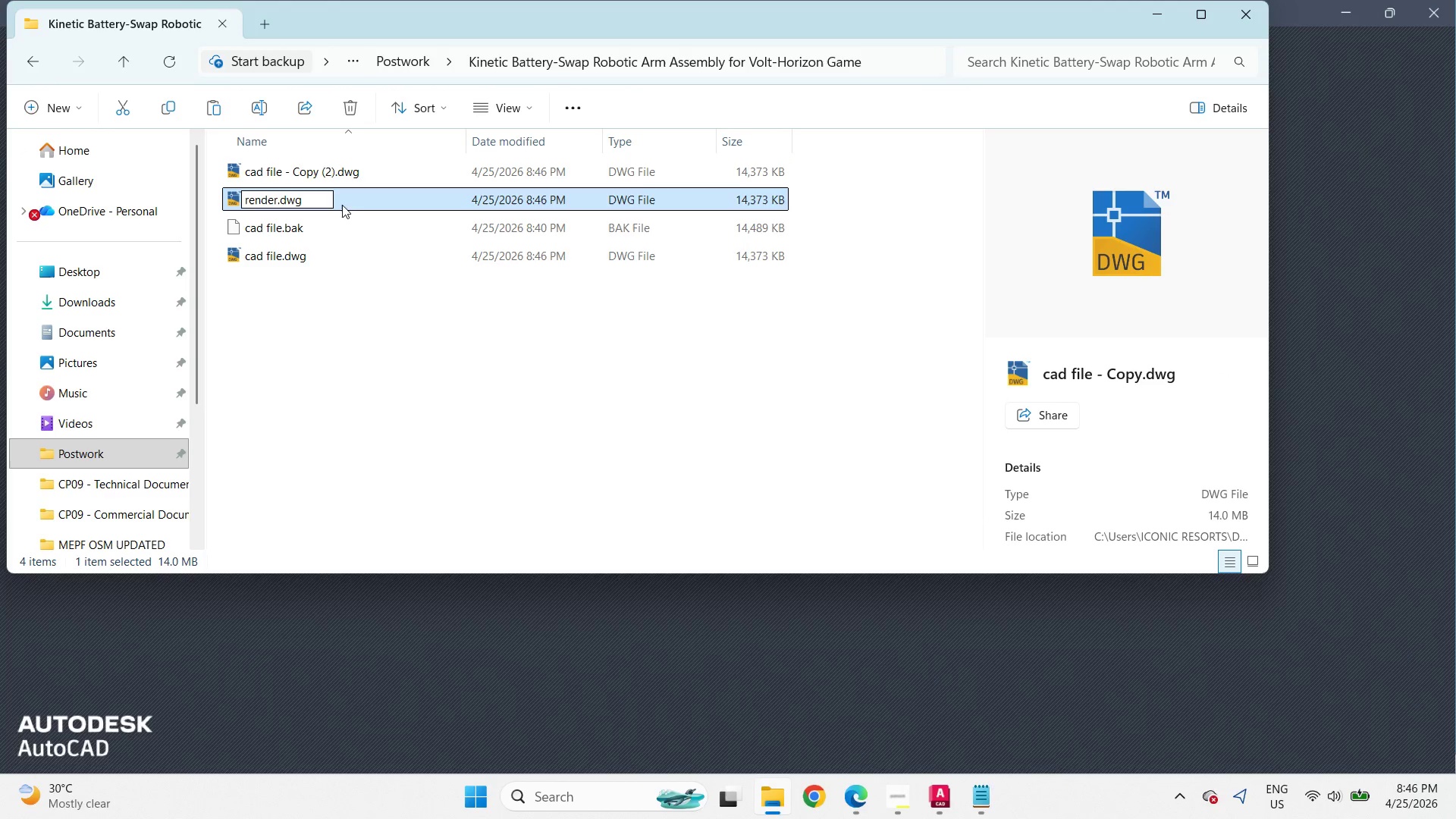 
key(Control+Enter)
 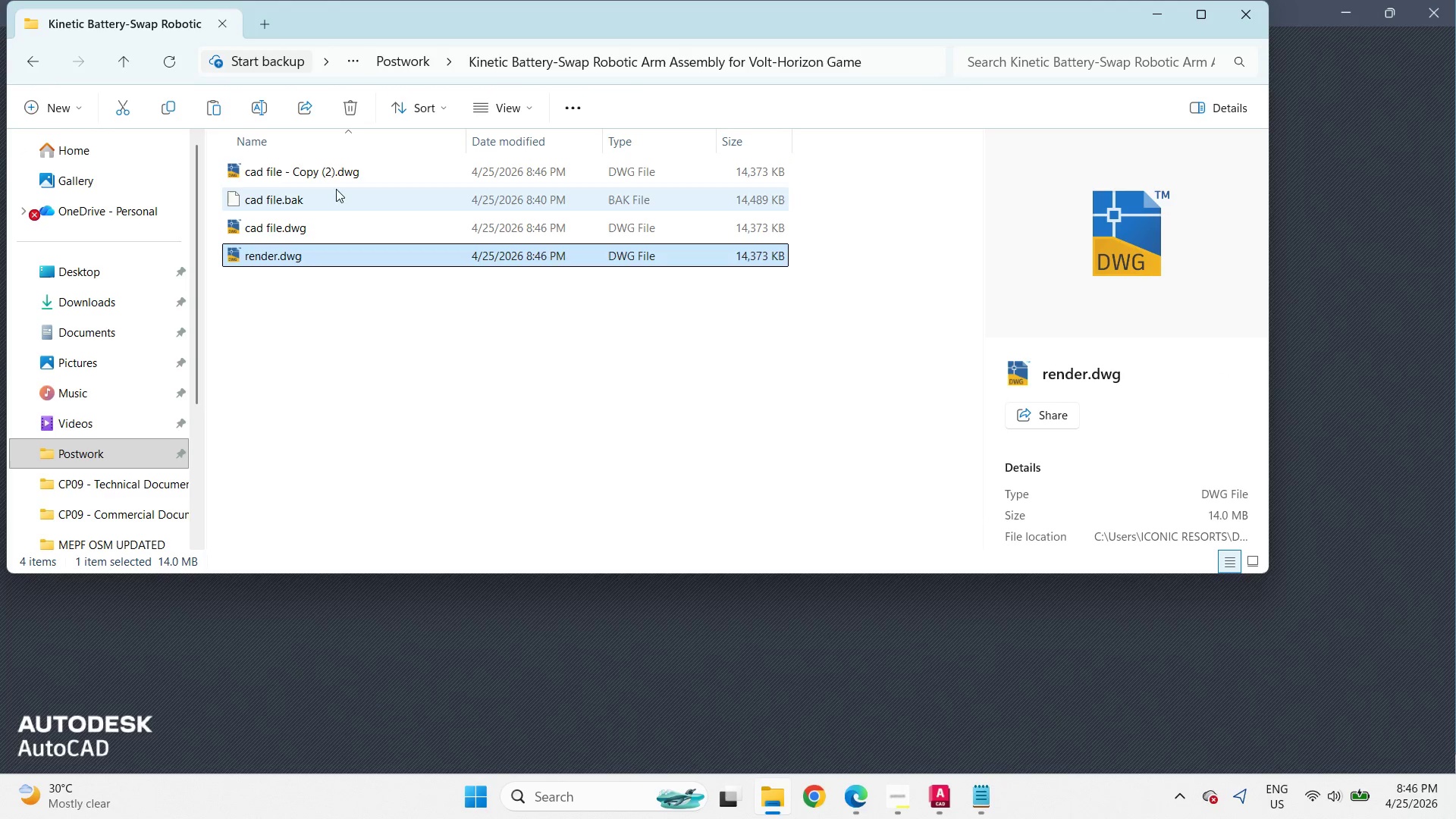 
left_click([329, 170])
 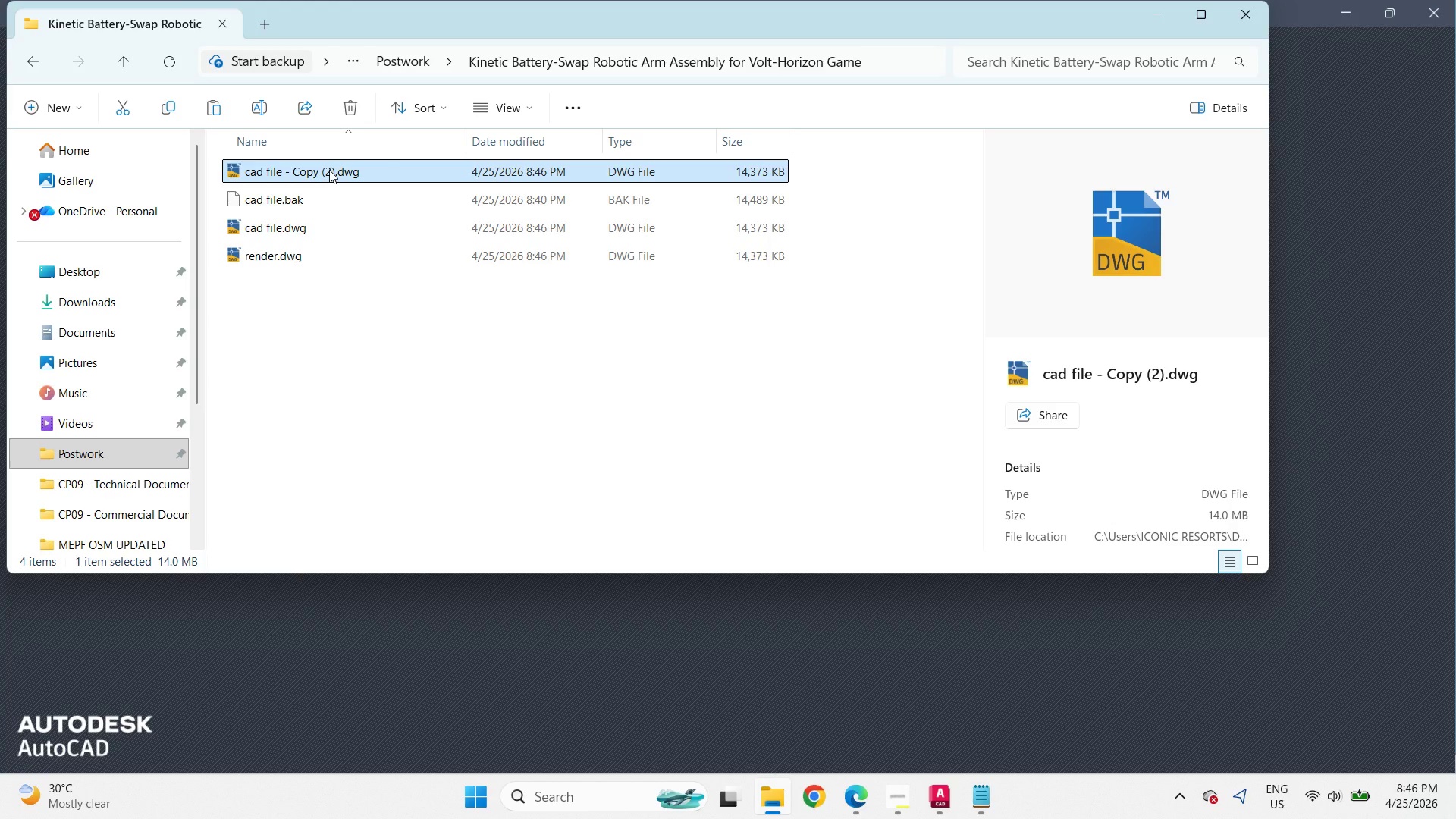 
key(F2)
 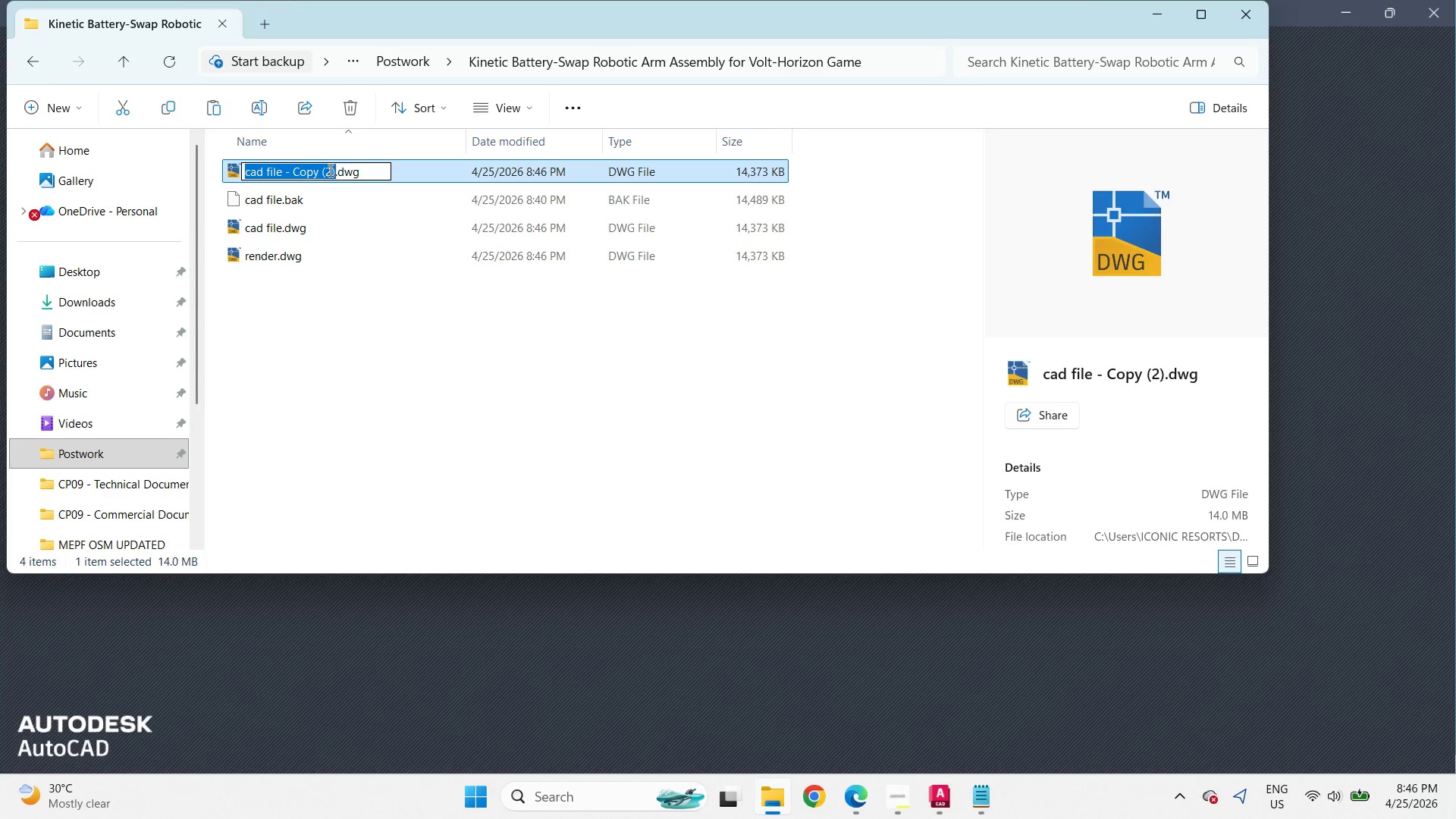 
type(layout)
 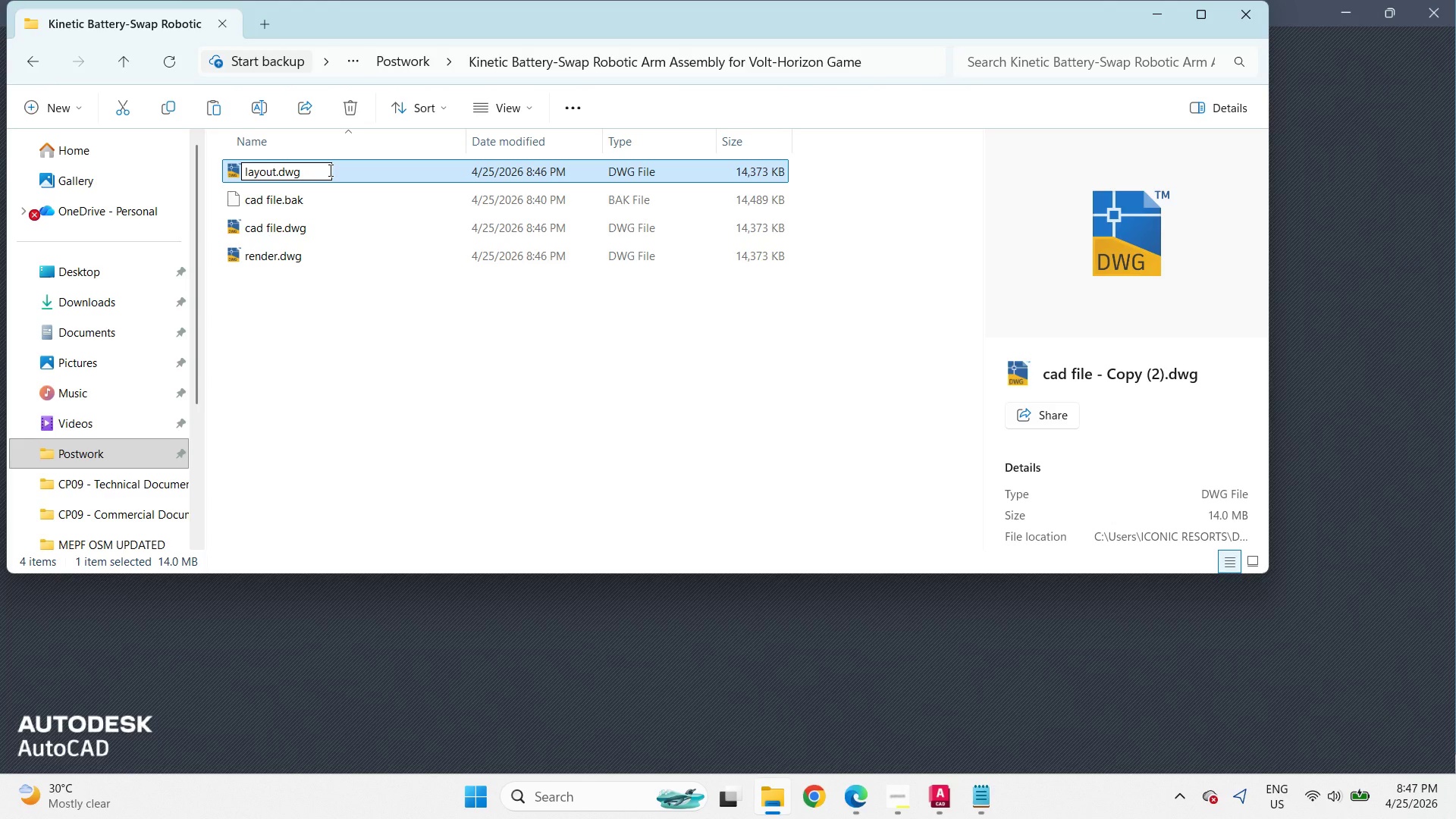 
key(Enter)
 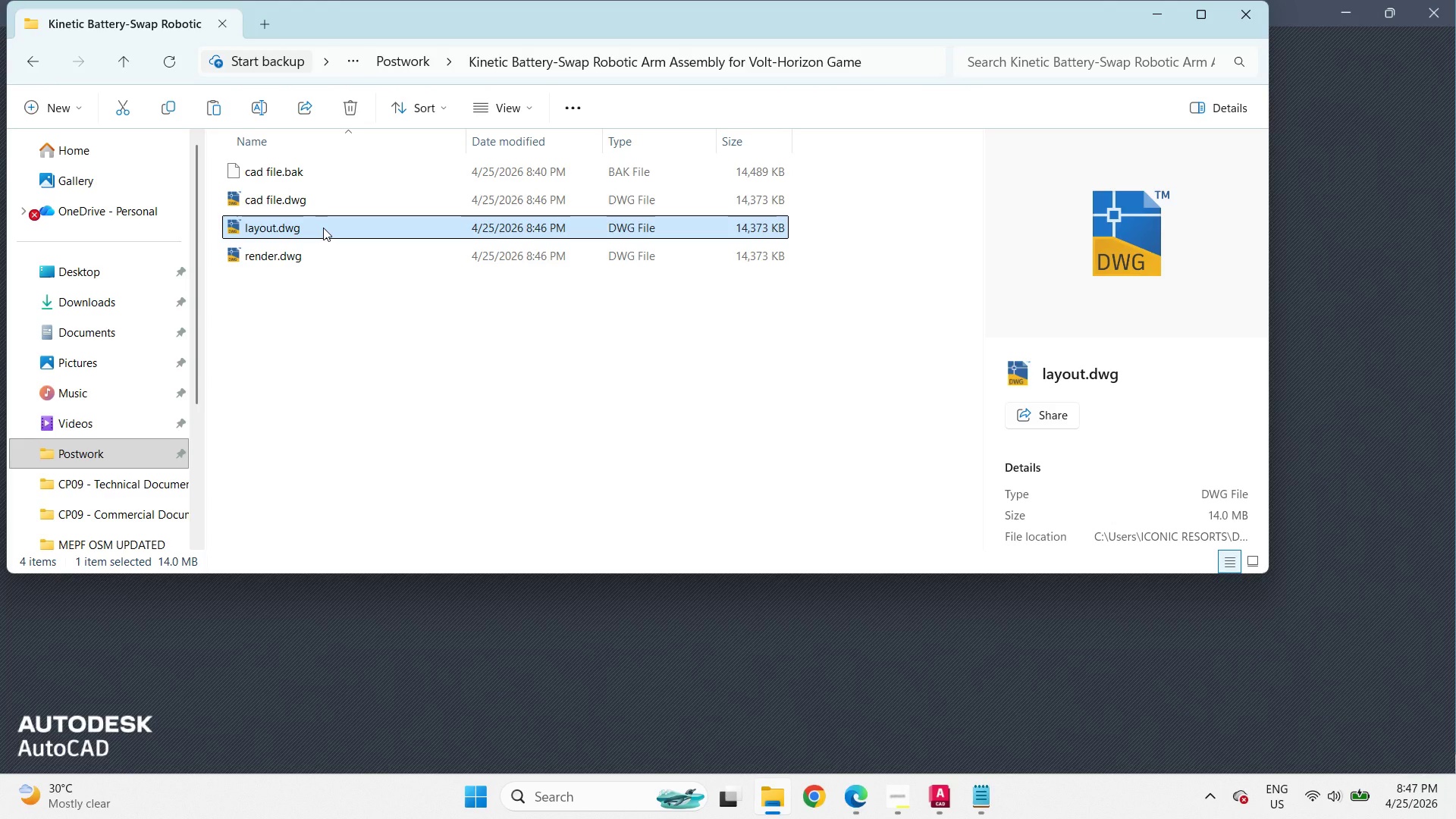 
left_click([323, 228])
 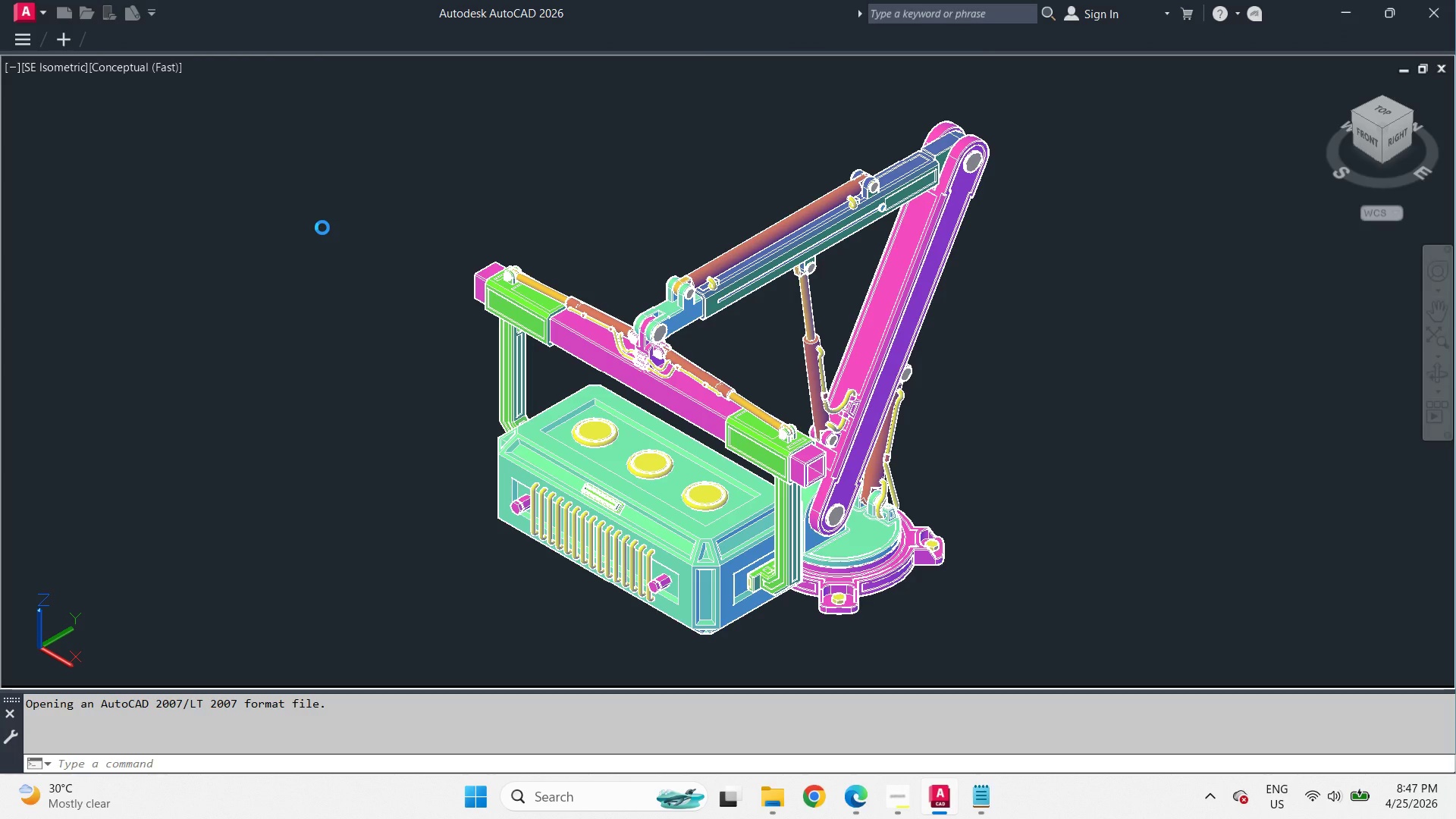 
wait(9.19)
 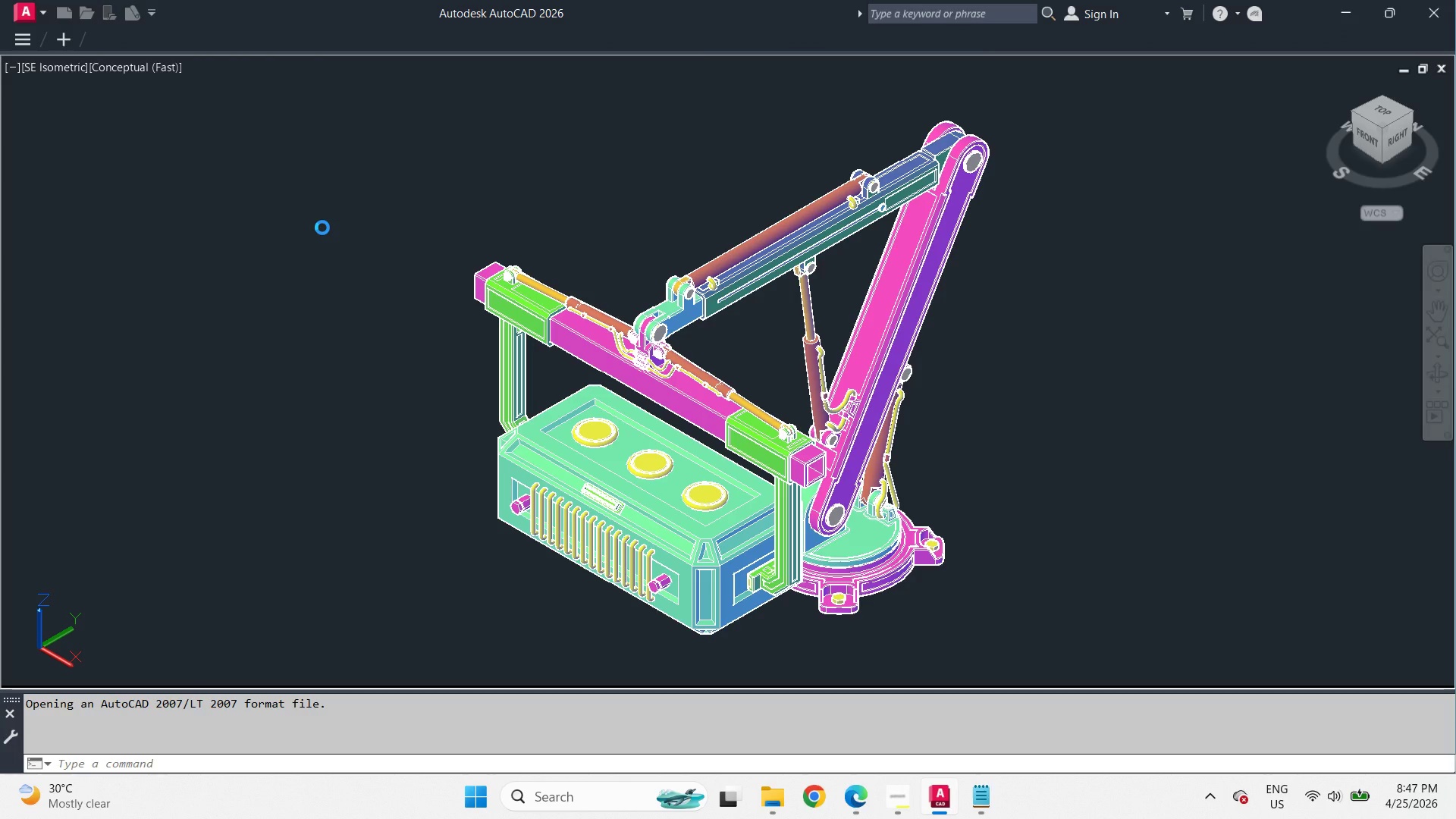 
type(vs 2 re )
 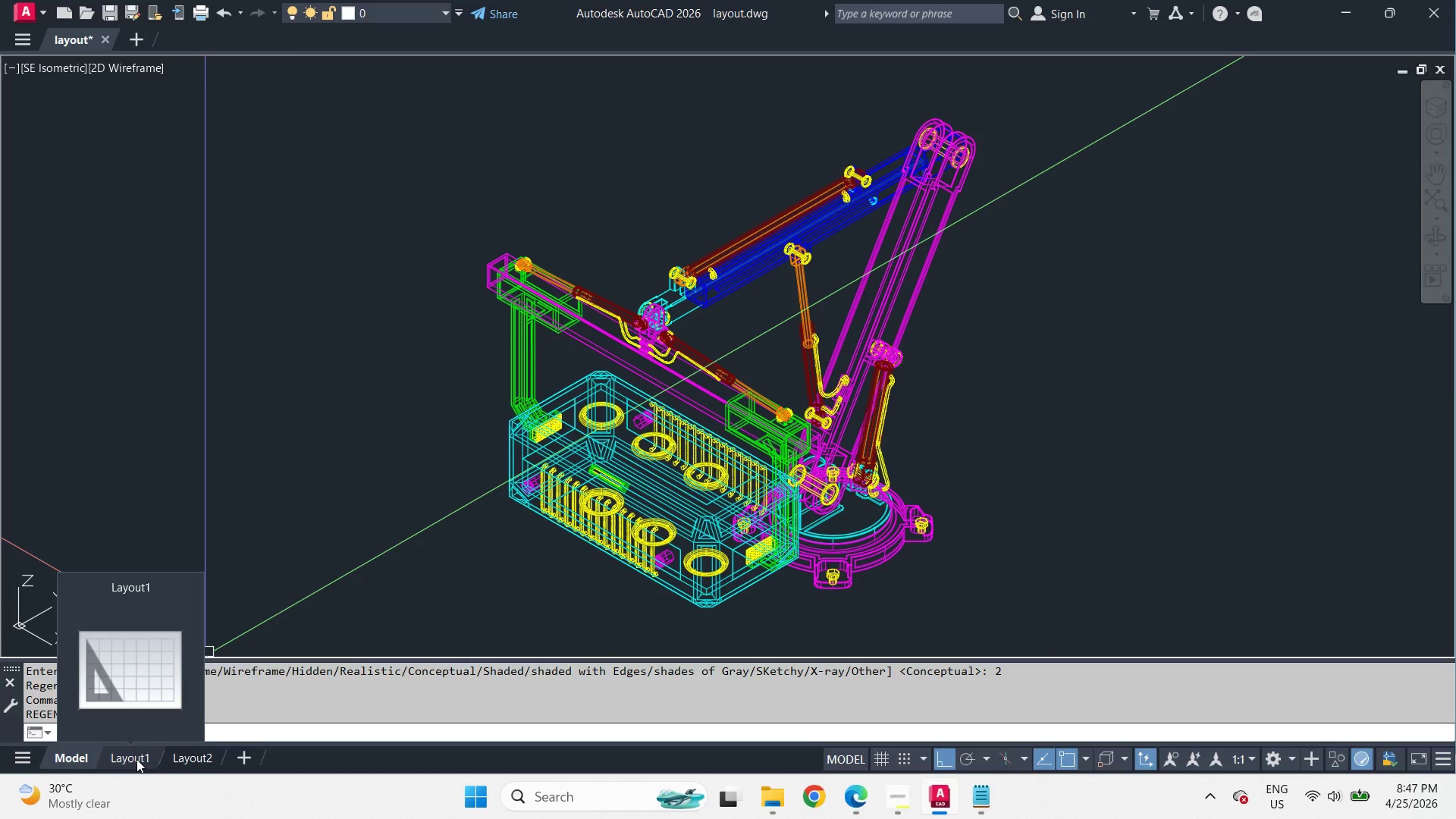 
wait(11.22)
 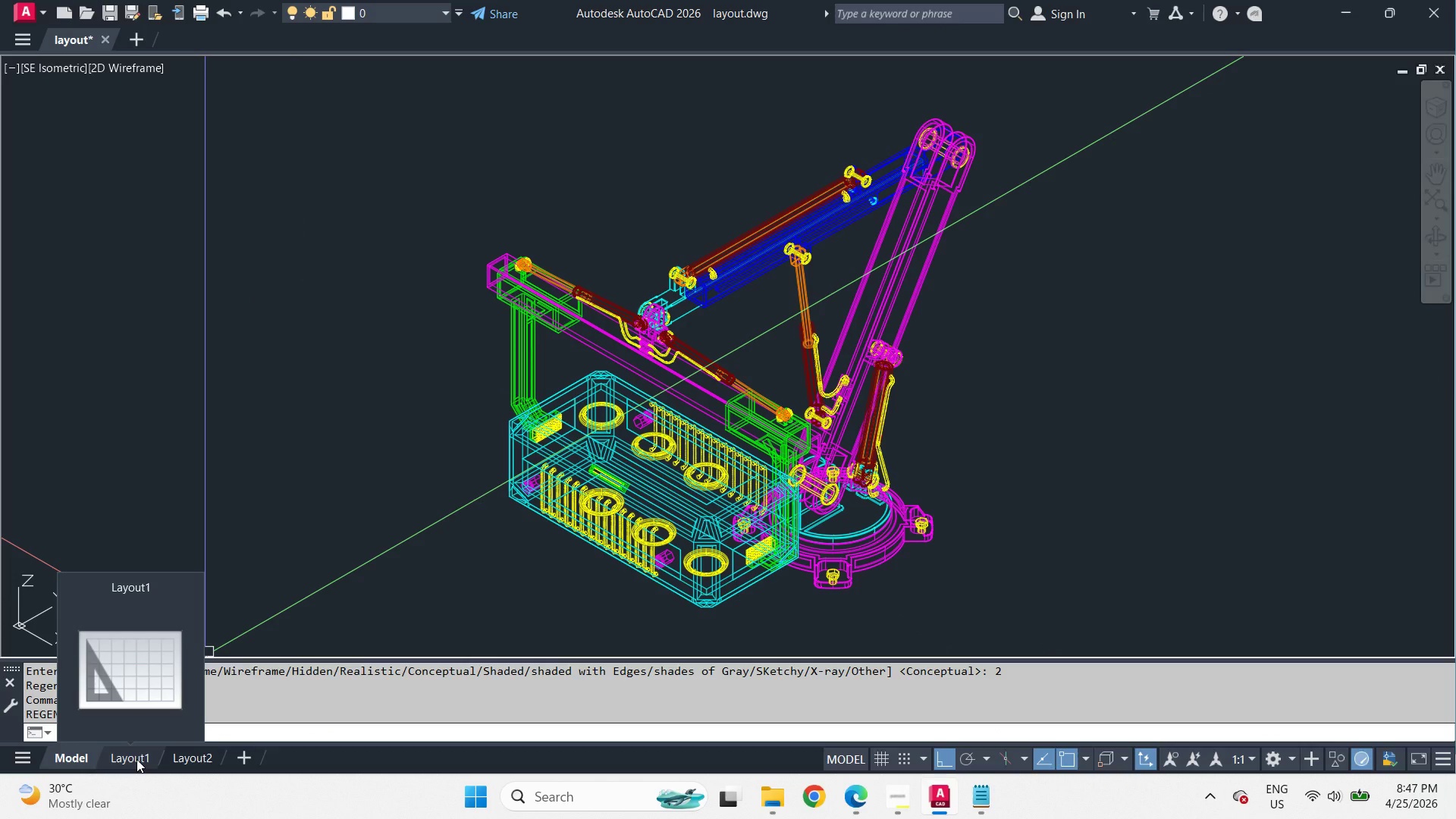 
left_click([136, 759])
 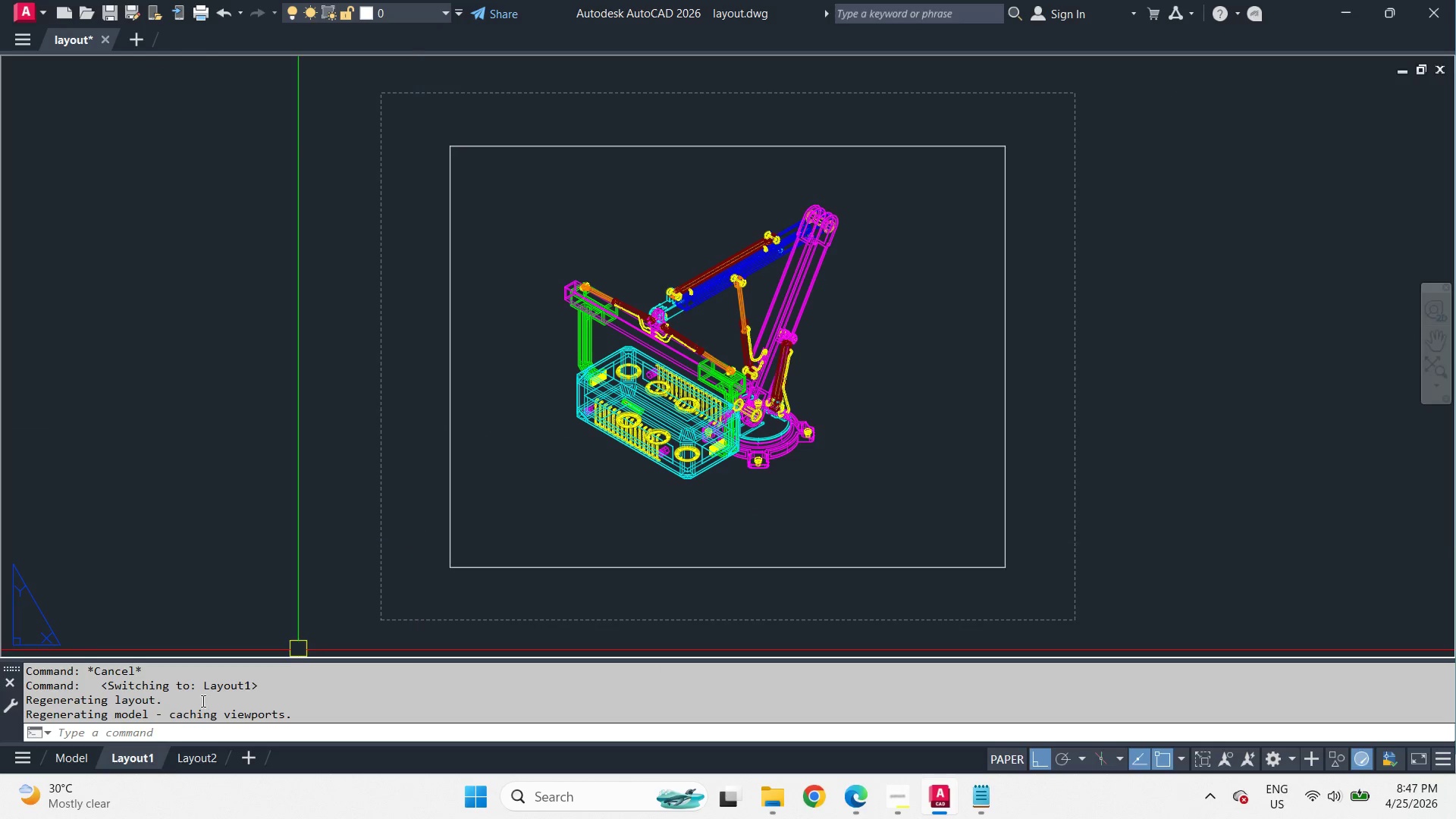 
right_click([152, 762])
 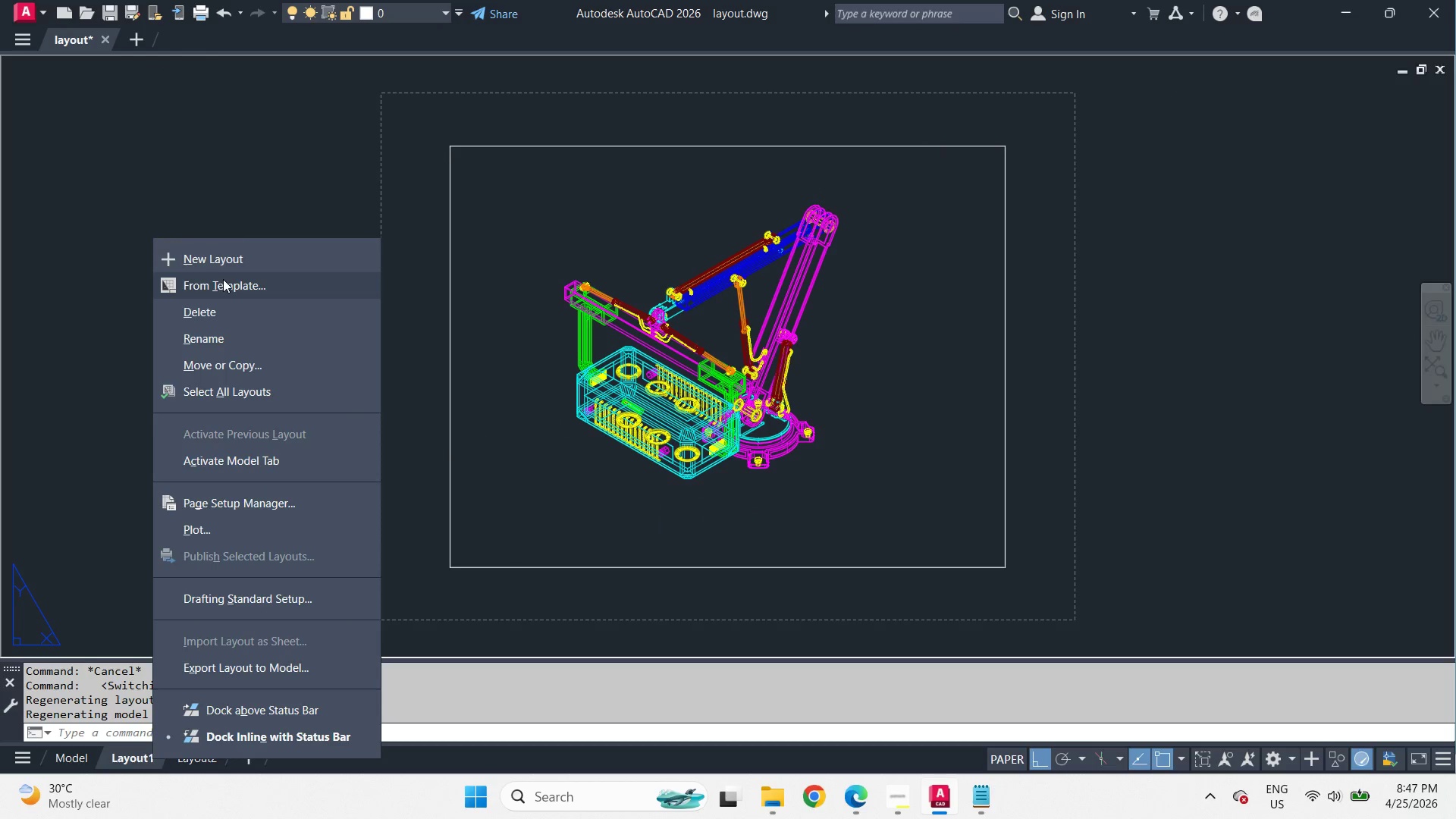 
left_click([224, 284])
 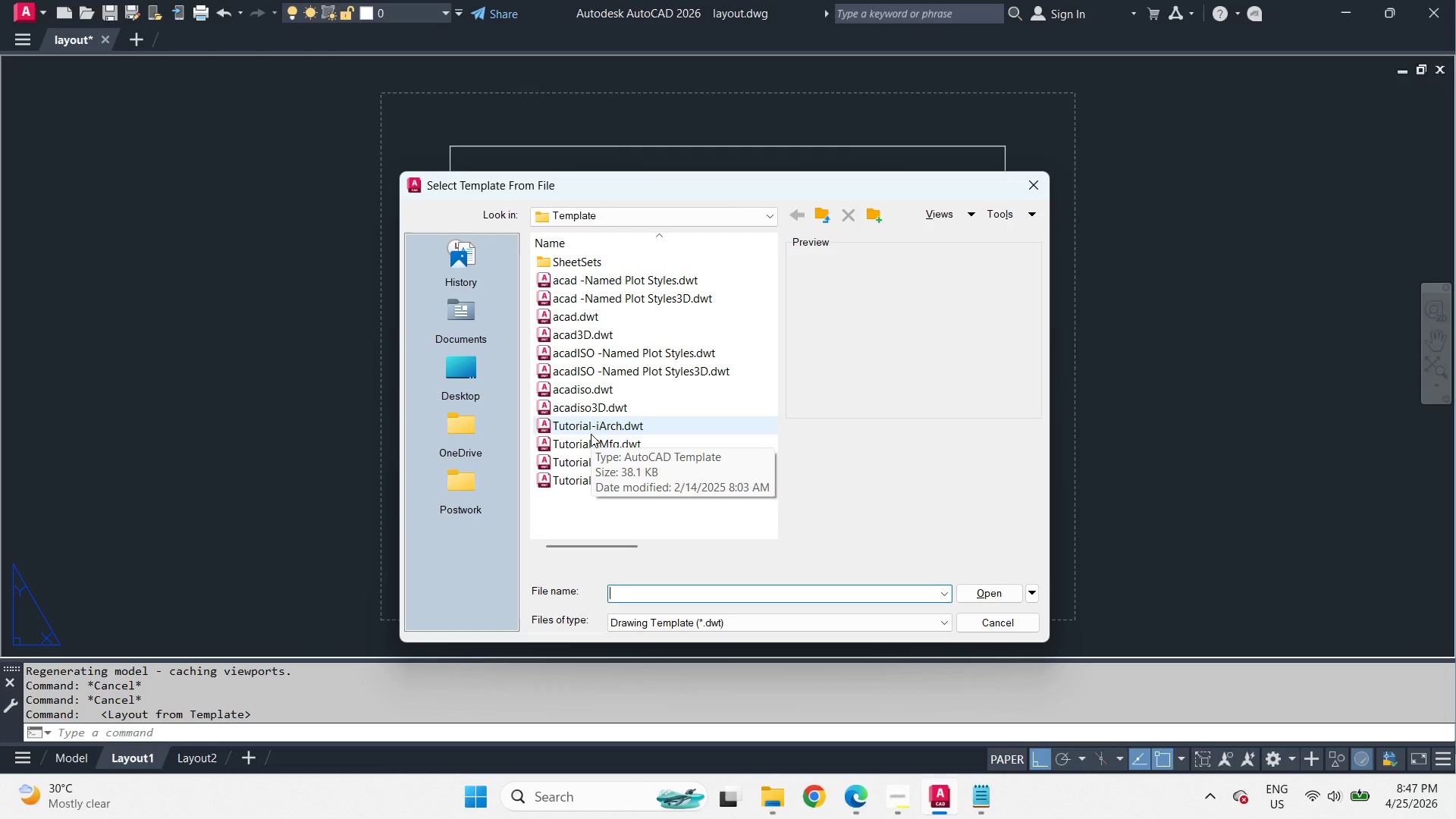 
left_click([461, 484])
 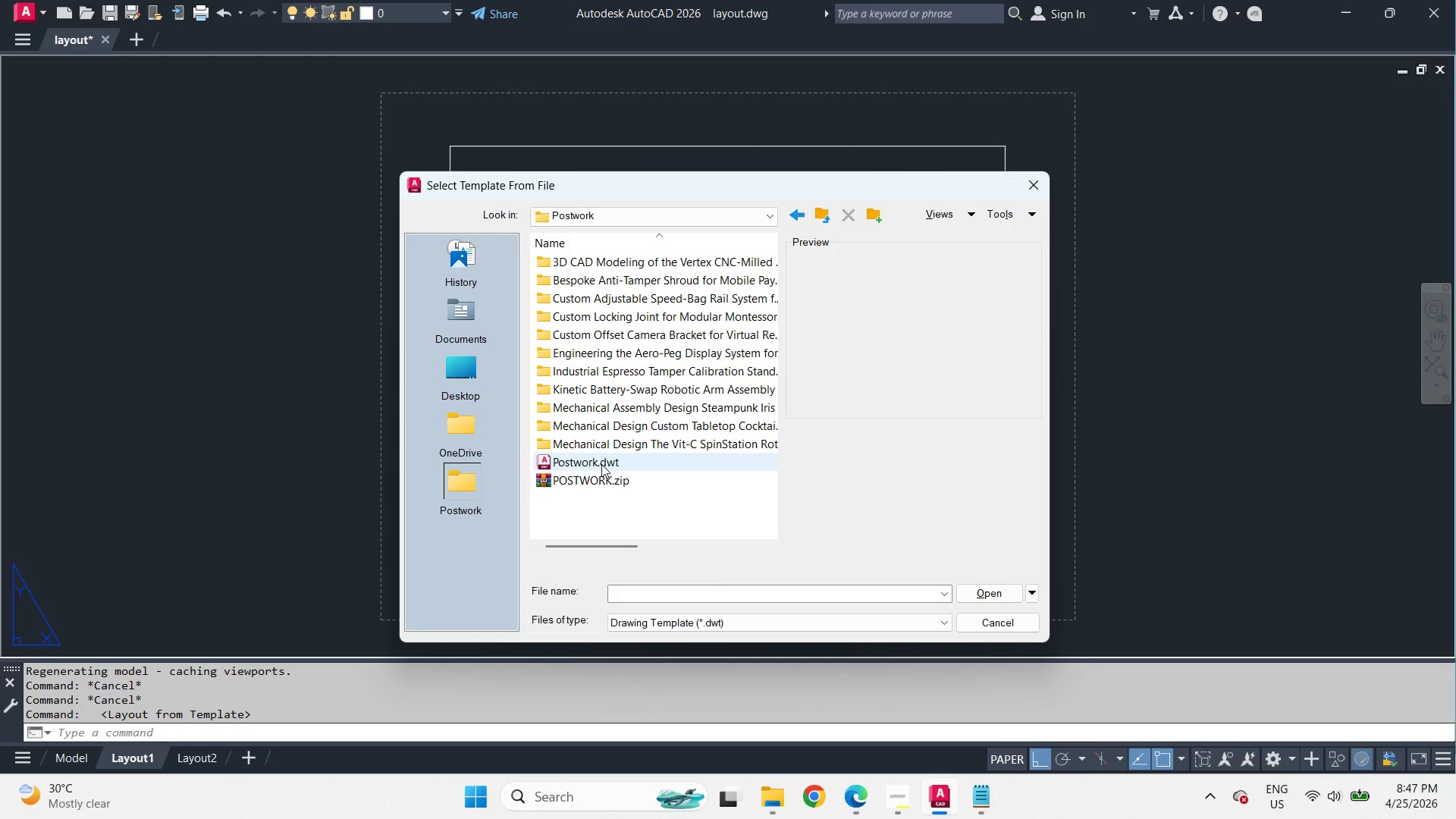 
double_click([601, 464])
 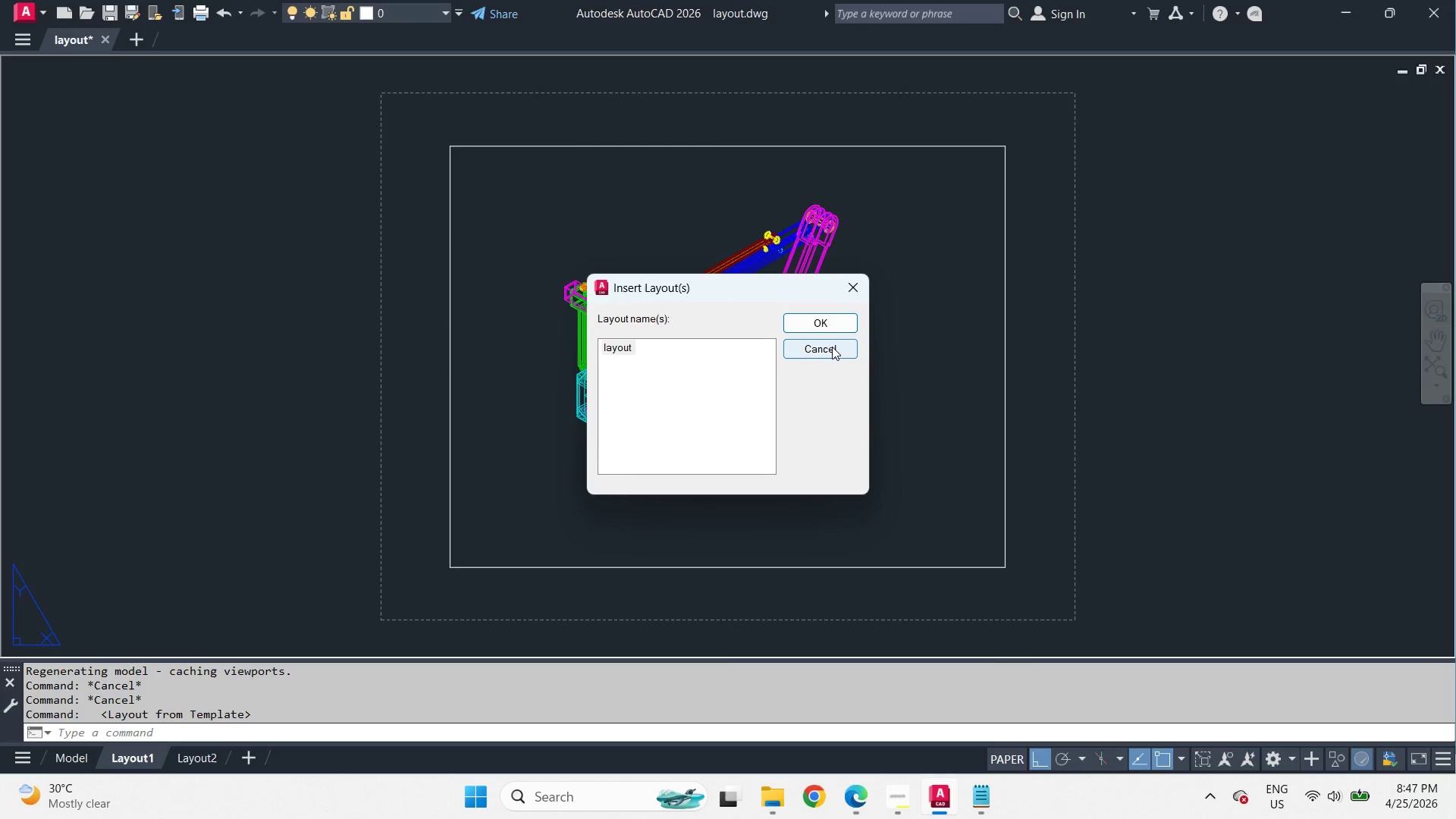 
left_click([817, 322])
 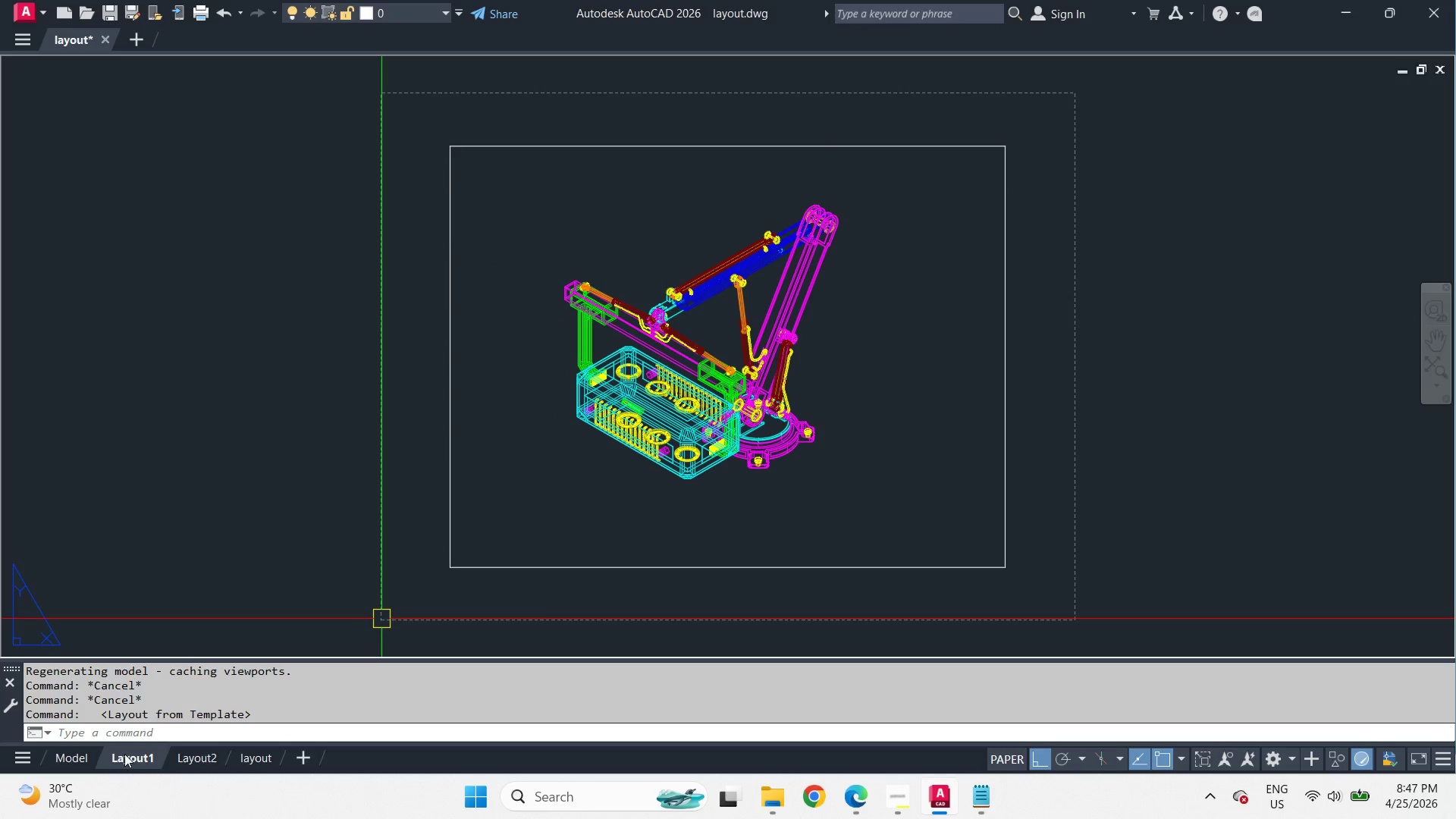 
hold_key(key=ShiftLeft, duration=0.53)
left_click([187, 760])
 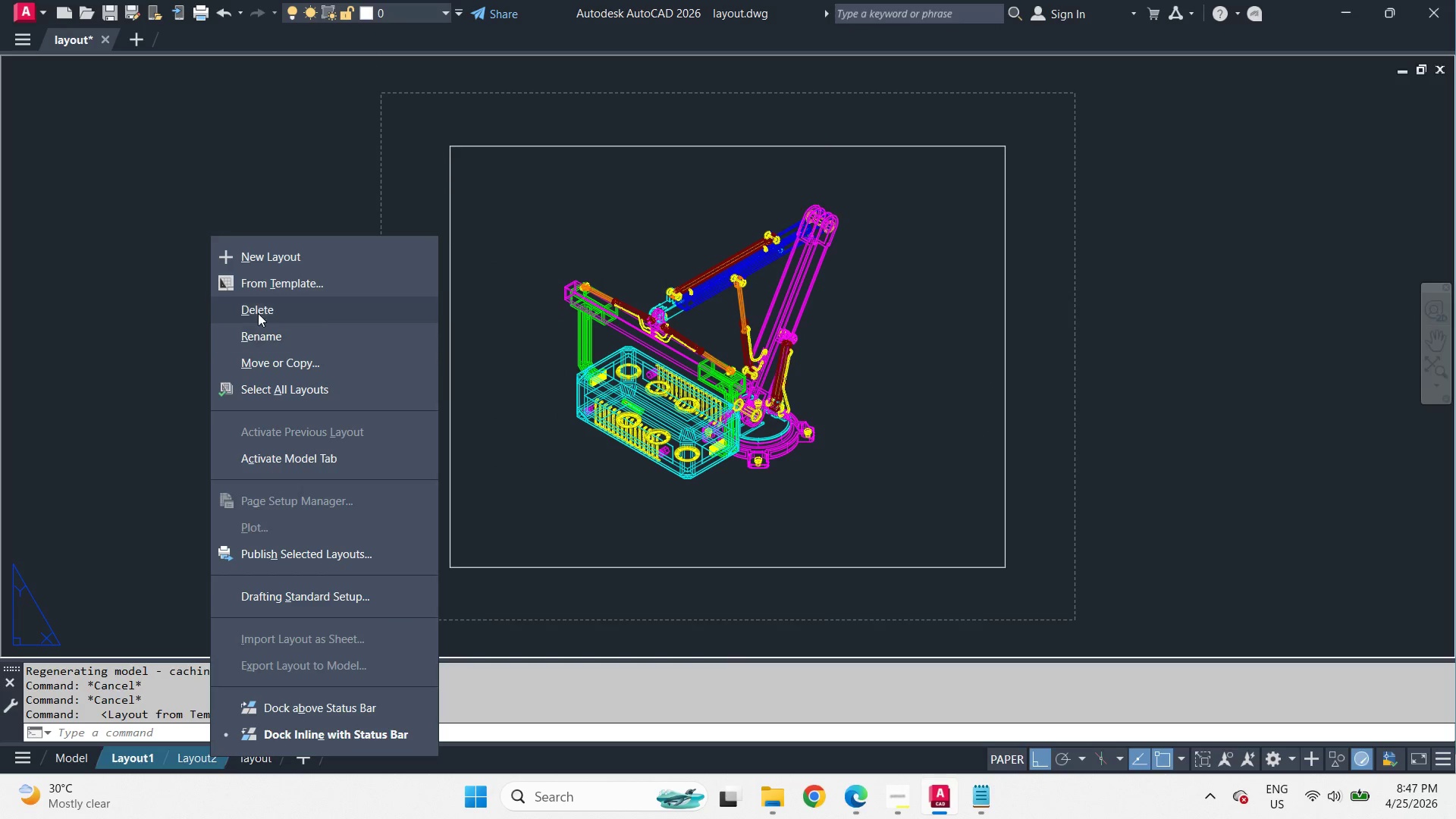 
left_click([259, 308])
 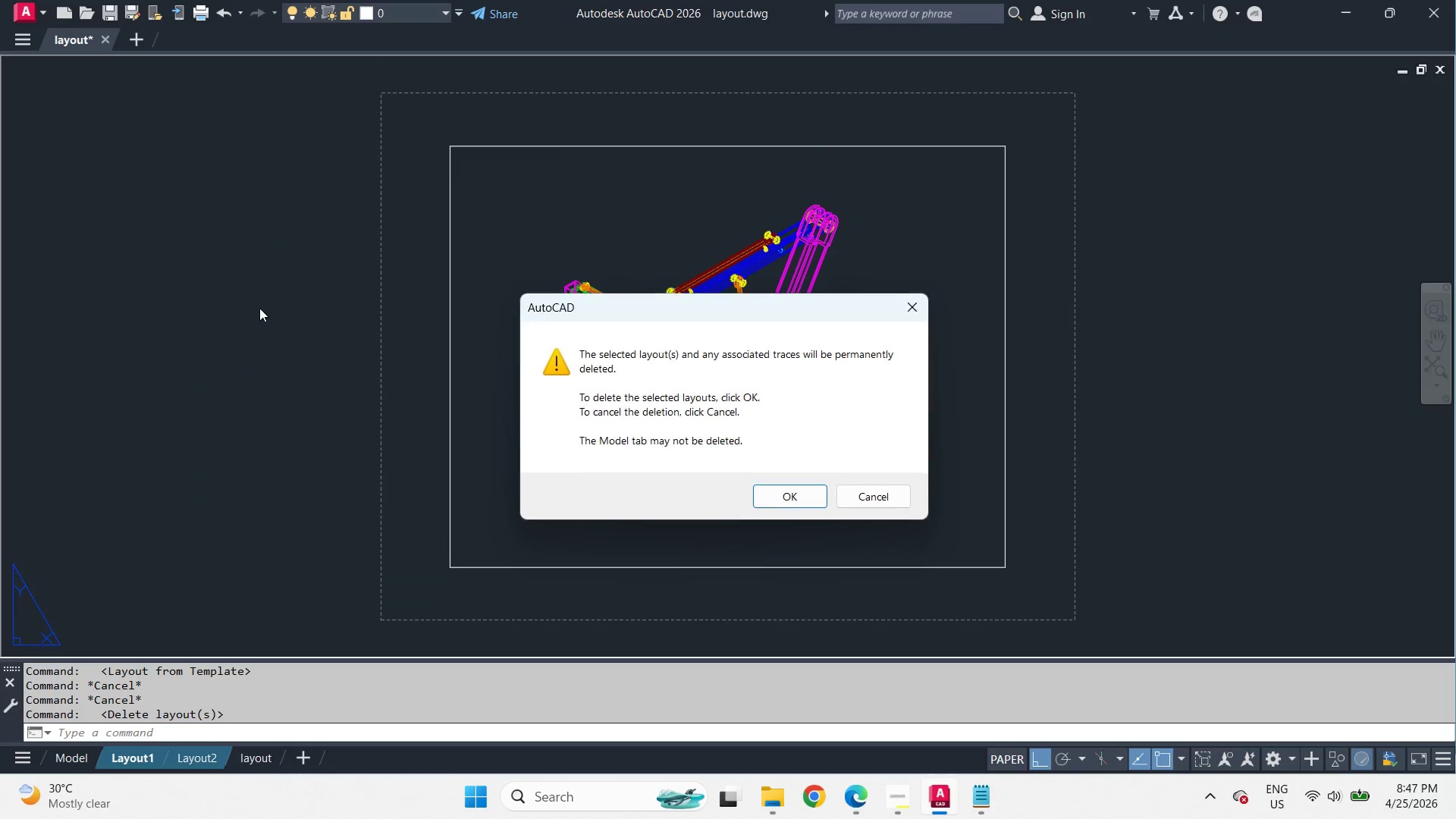 
key(Space)
 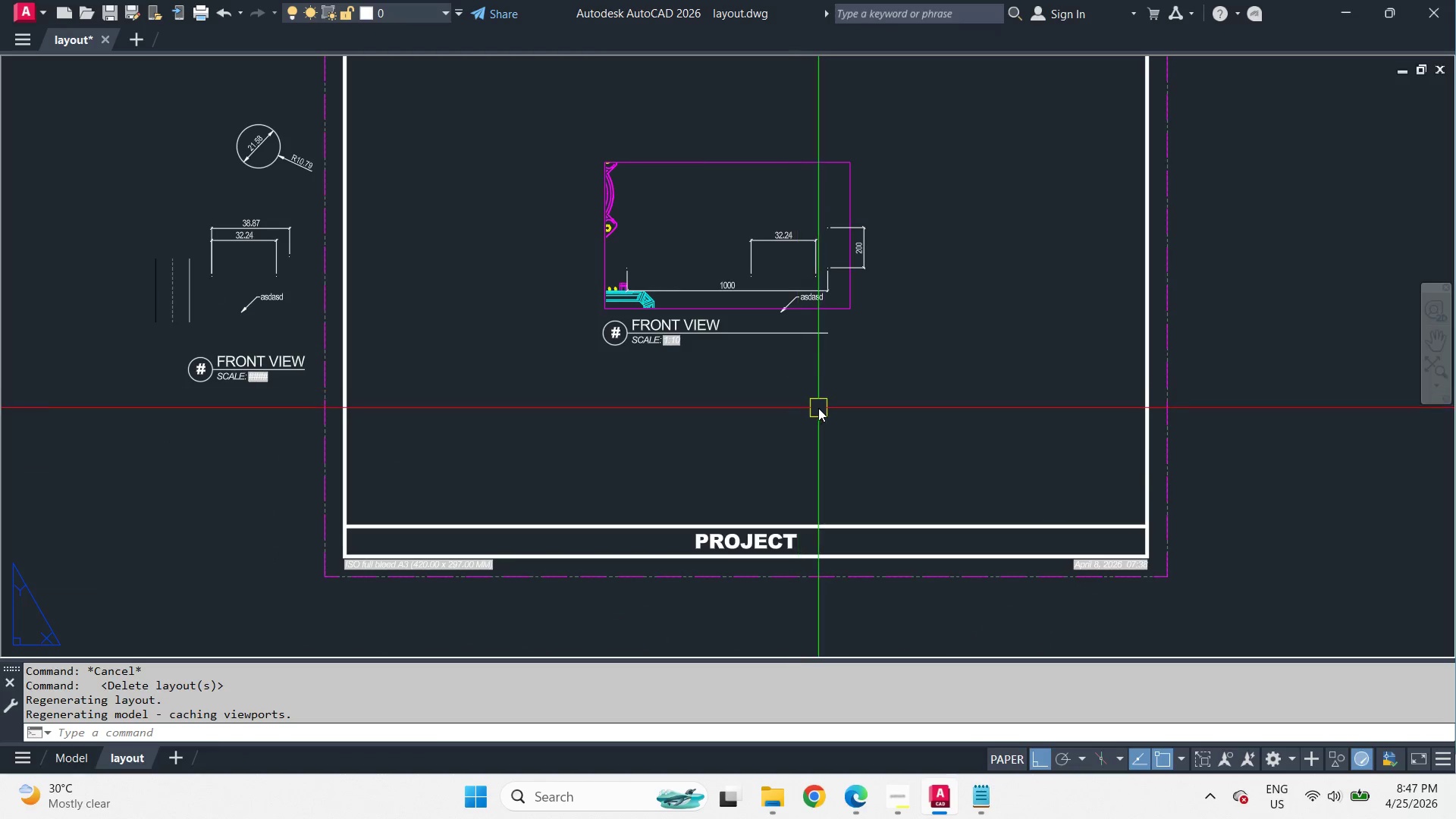 
left_click_drag(start_coordinate=[942, 477], to_coordinate=[882, 428])
 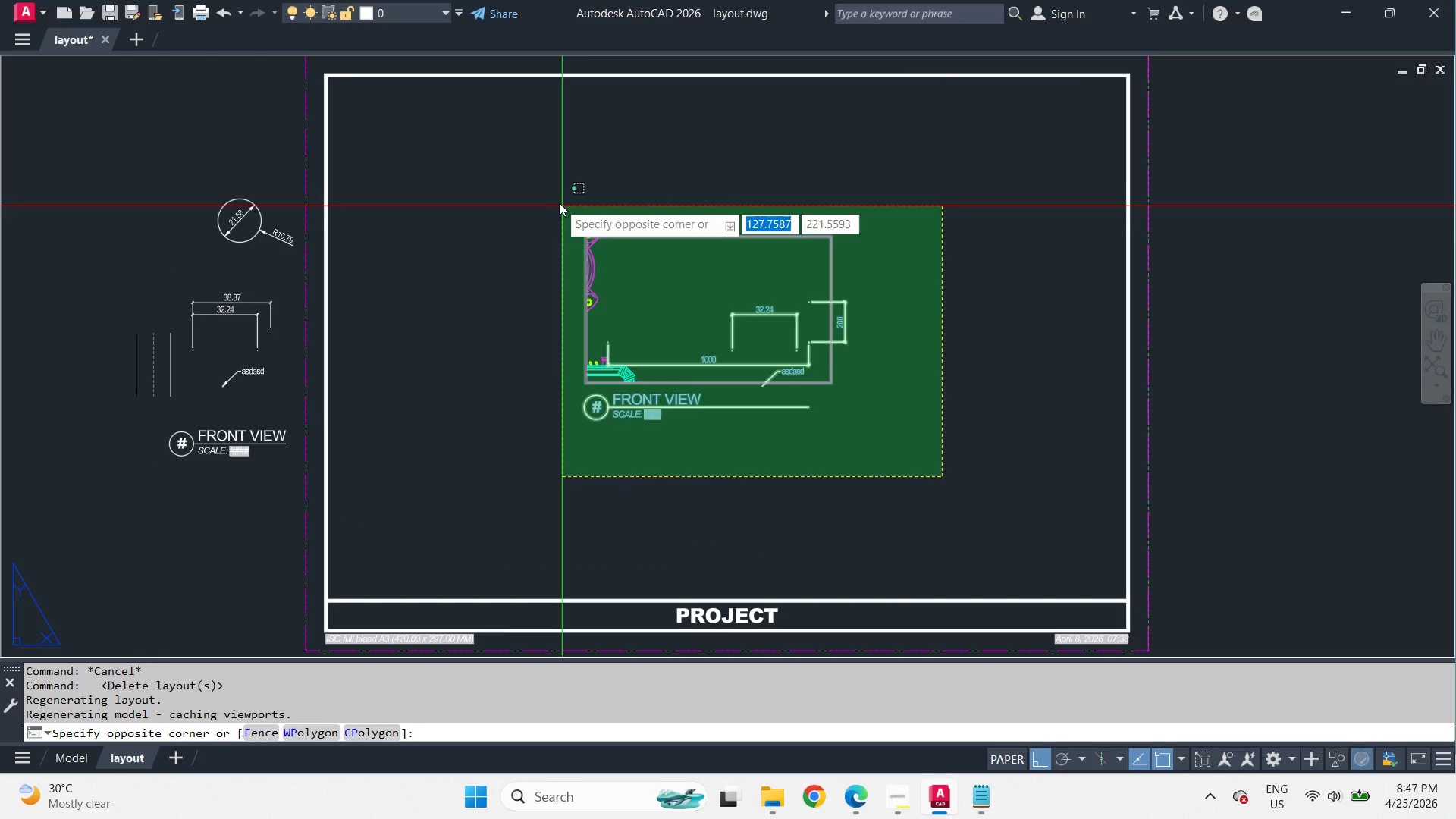 
left_click([550, 193])
 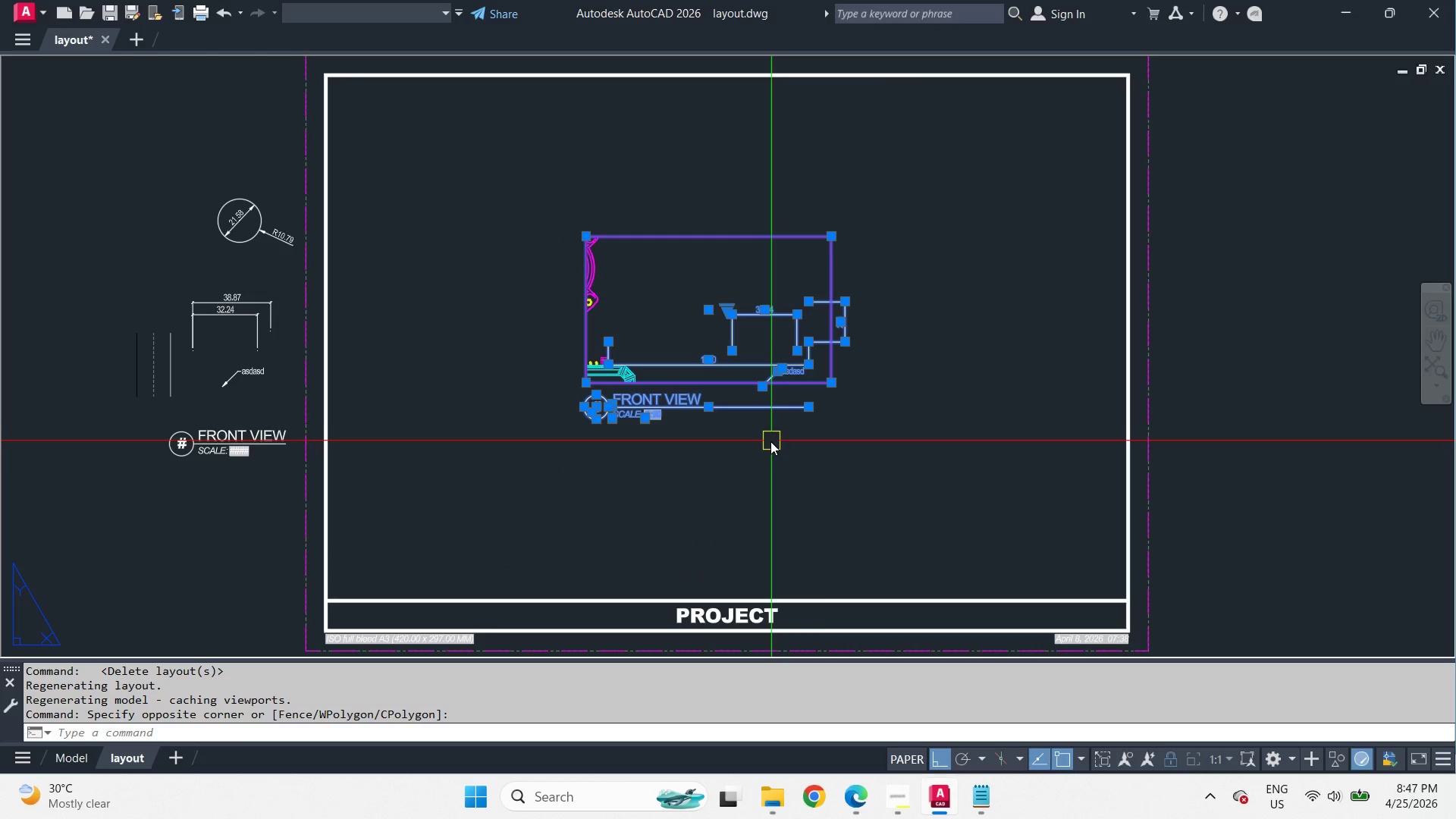 
key(M)
 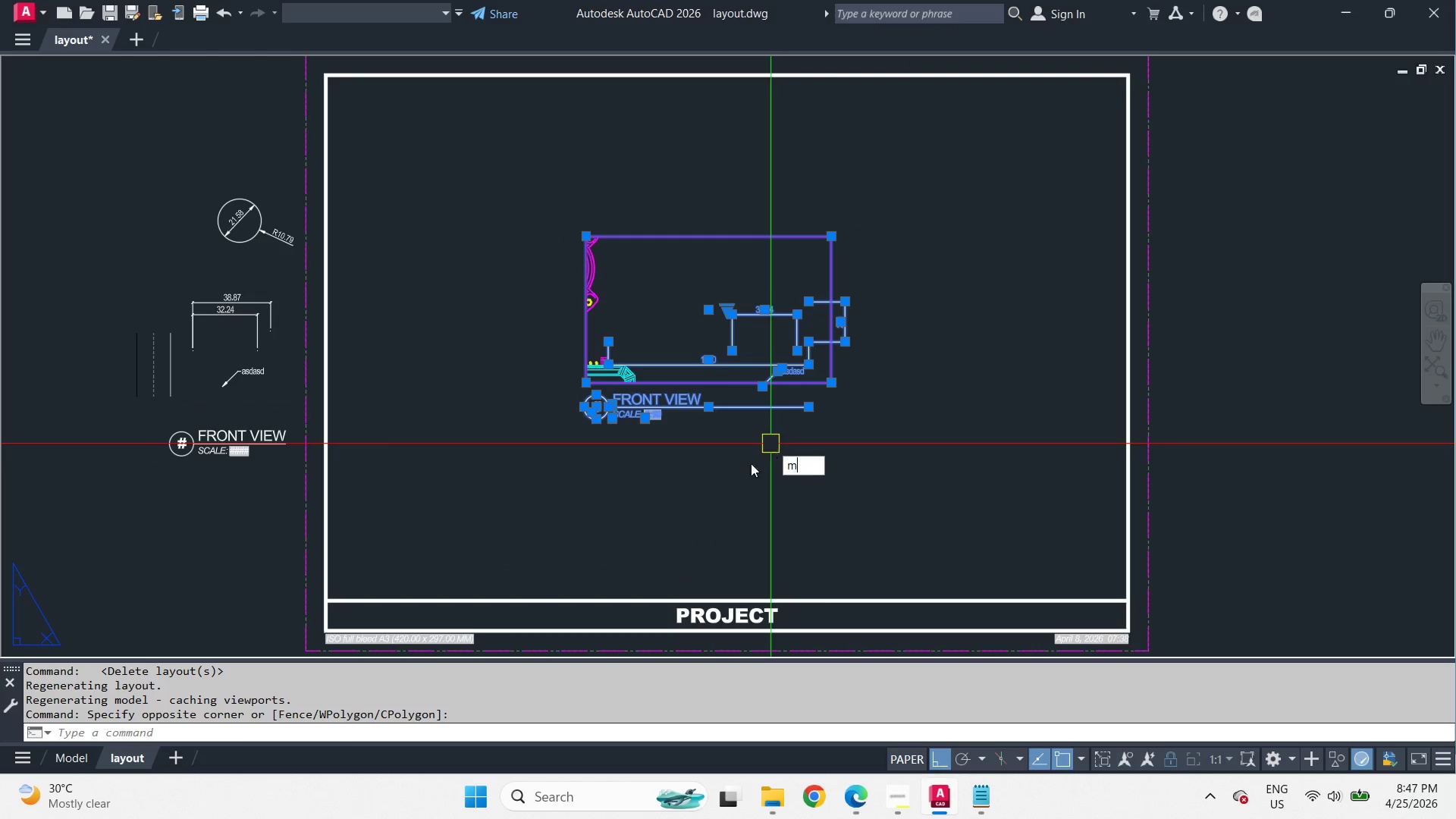 
key(Space)
 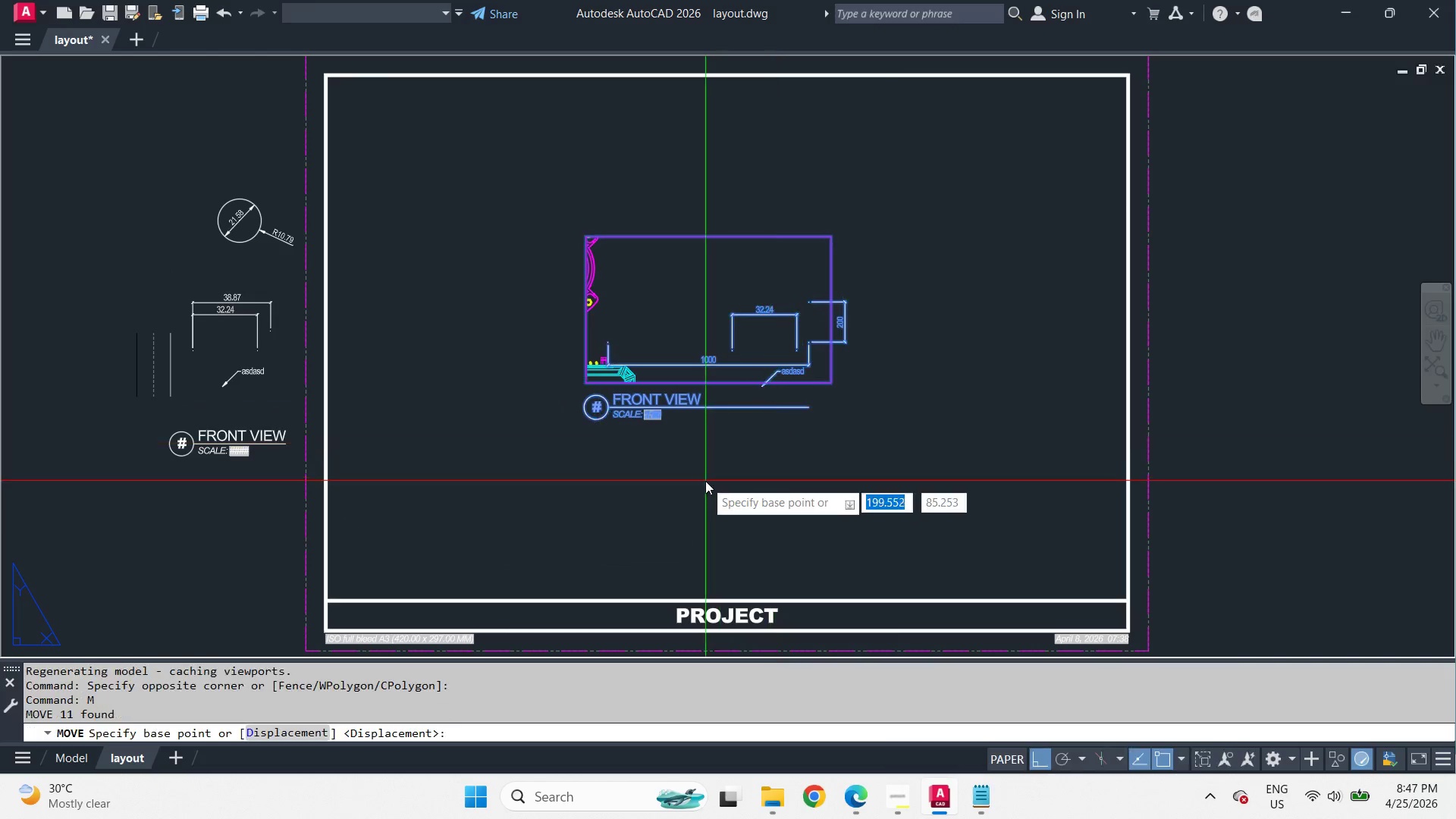 
left_click_drag(start_coordinate=[705, 482], to_coordinate=[824, 475])
 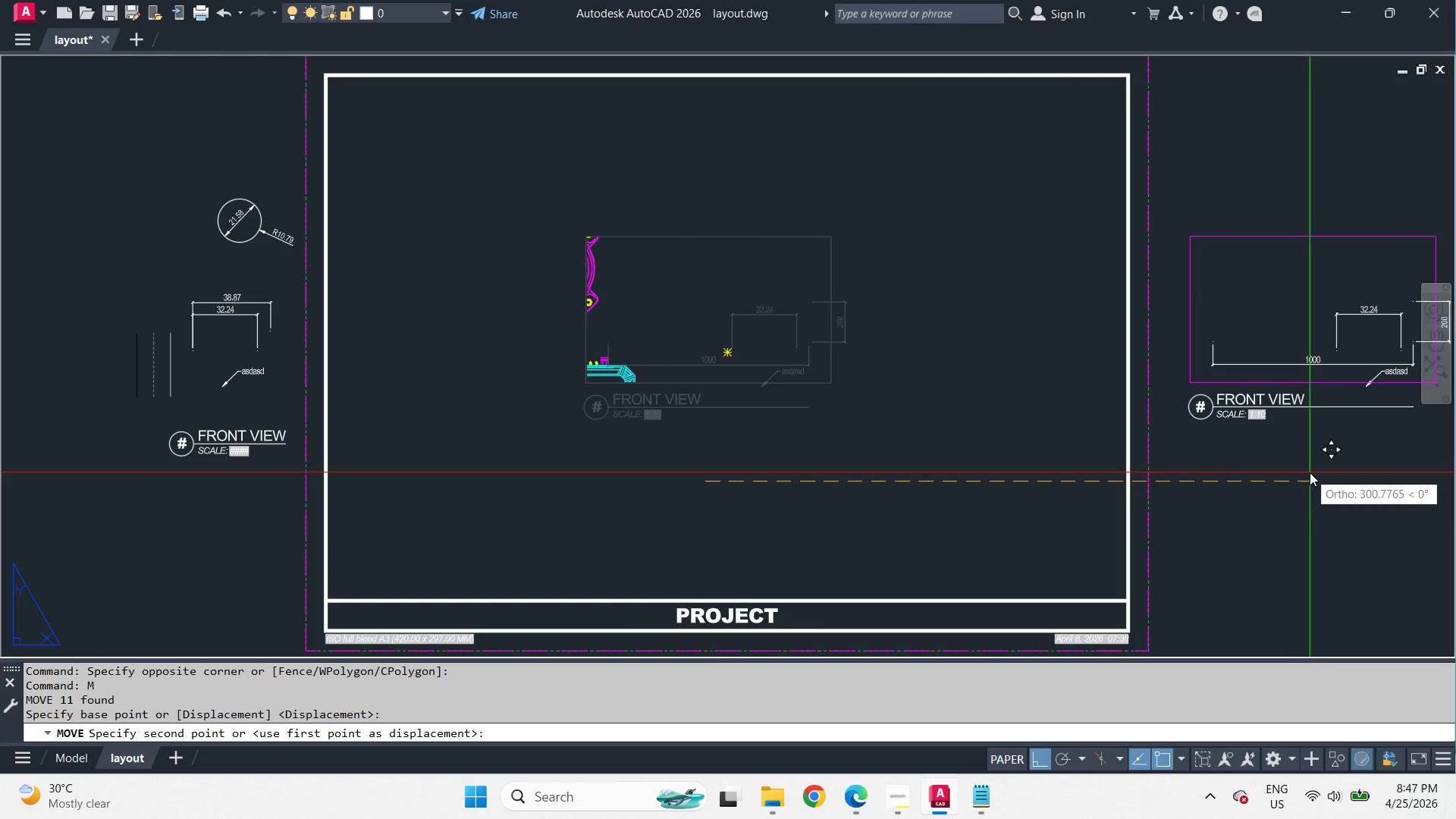 
left_click([1310, 472])
 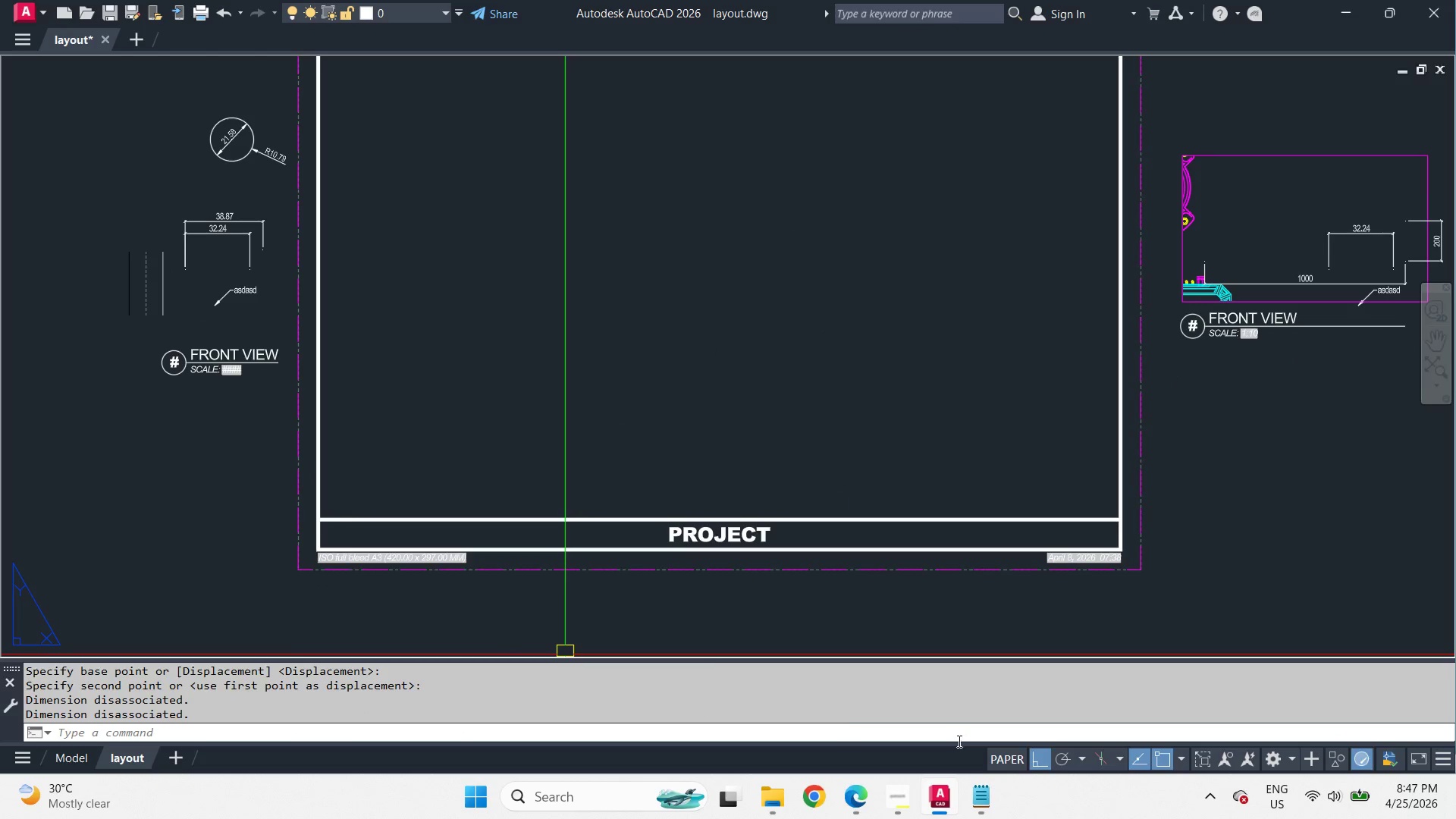 
left_click([905, 801])
 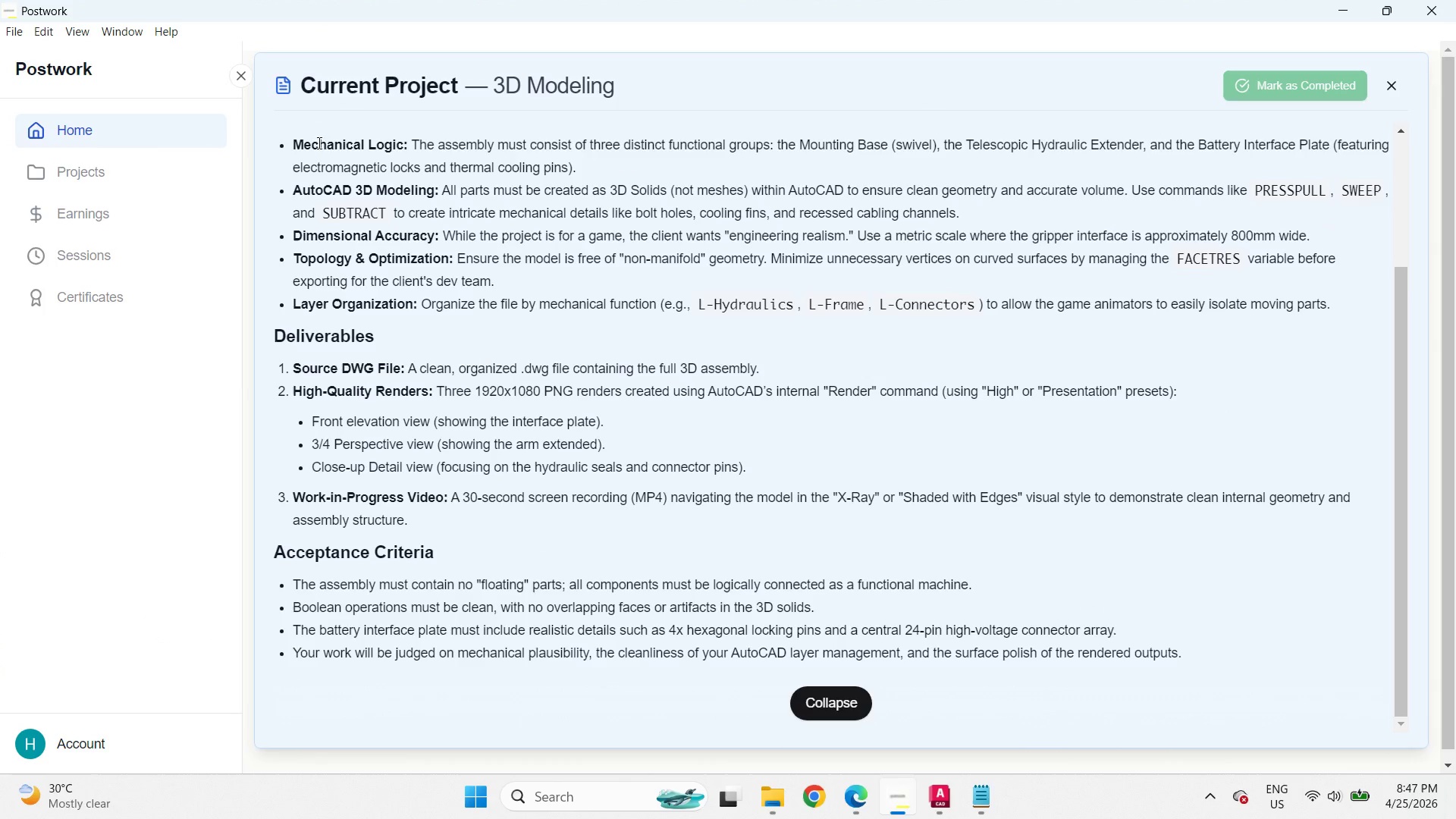 
left_click_drag(start_coordinate=[277, 140], to_coordinate=[906, 147])